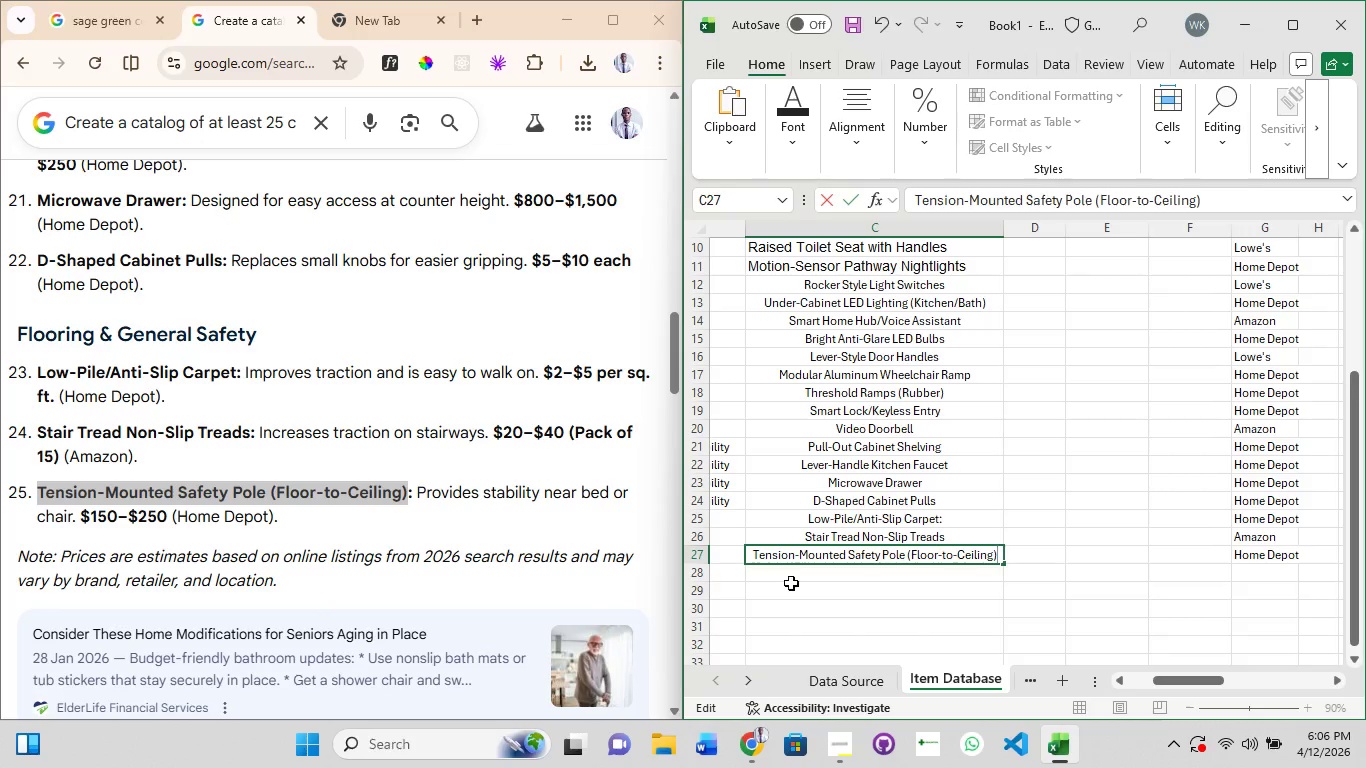 
scroll: coordinate [378, 481], scroll_direction: up, amount: 26.0
 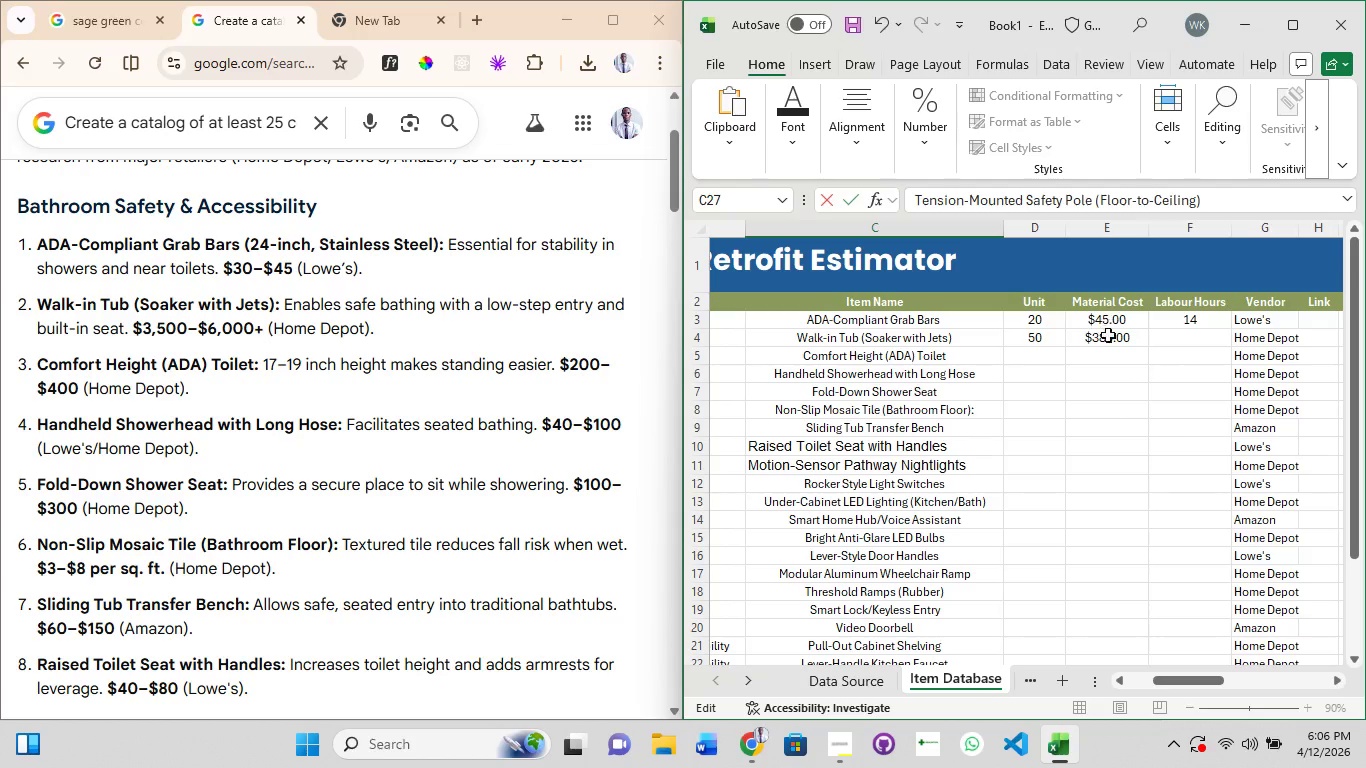 
double_click([1116, 341])
 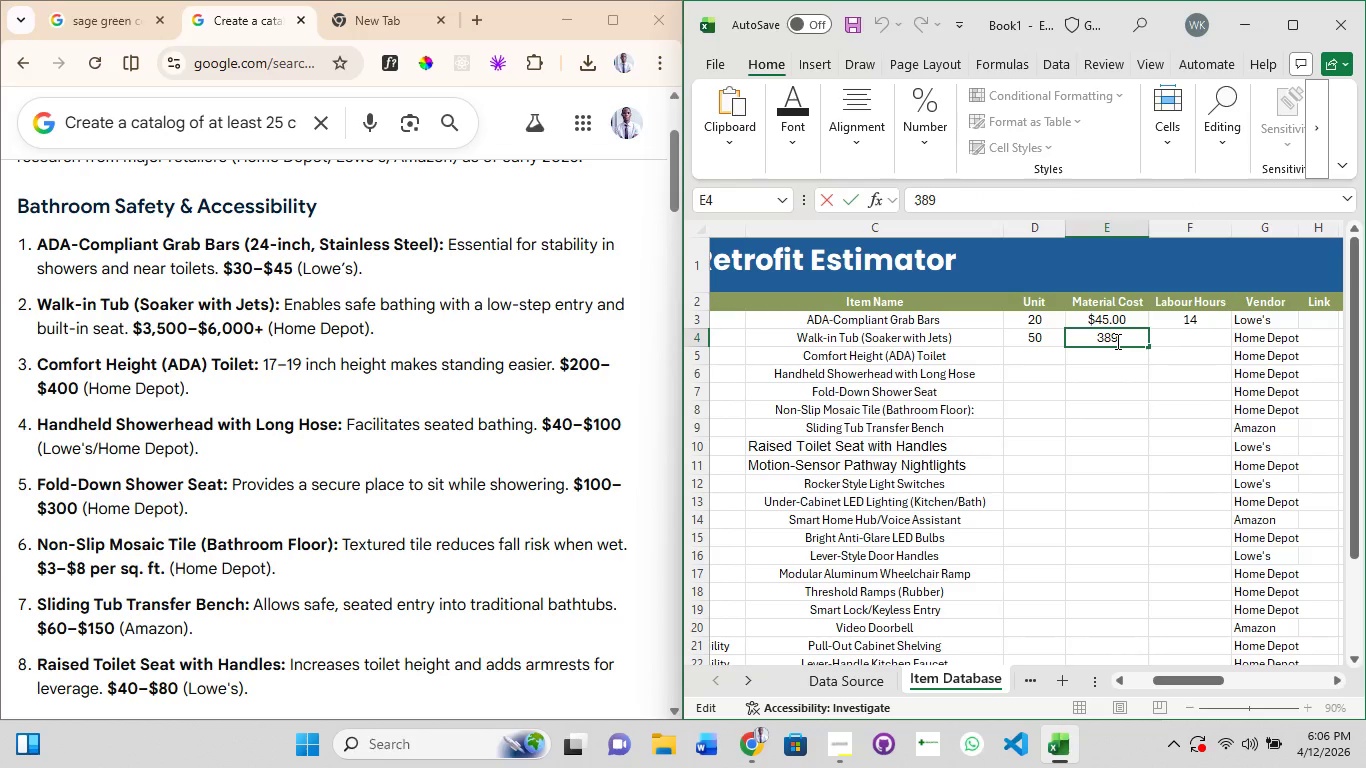 
key(Control+A)
 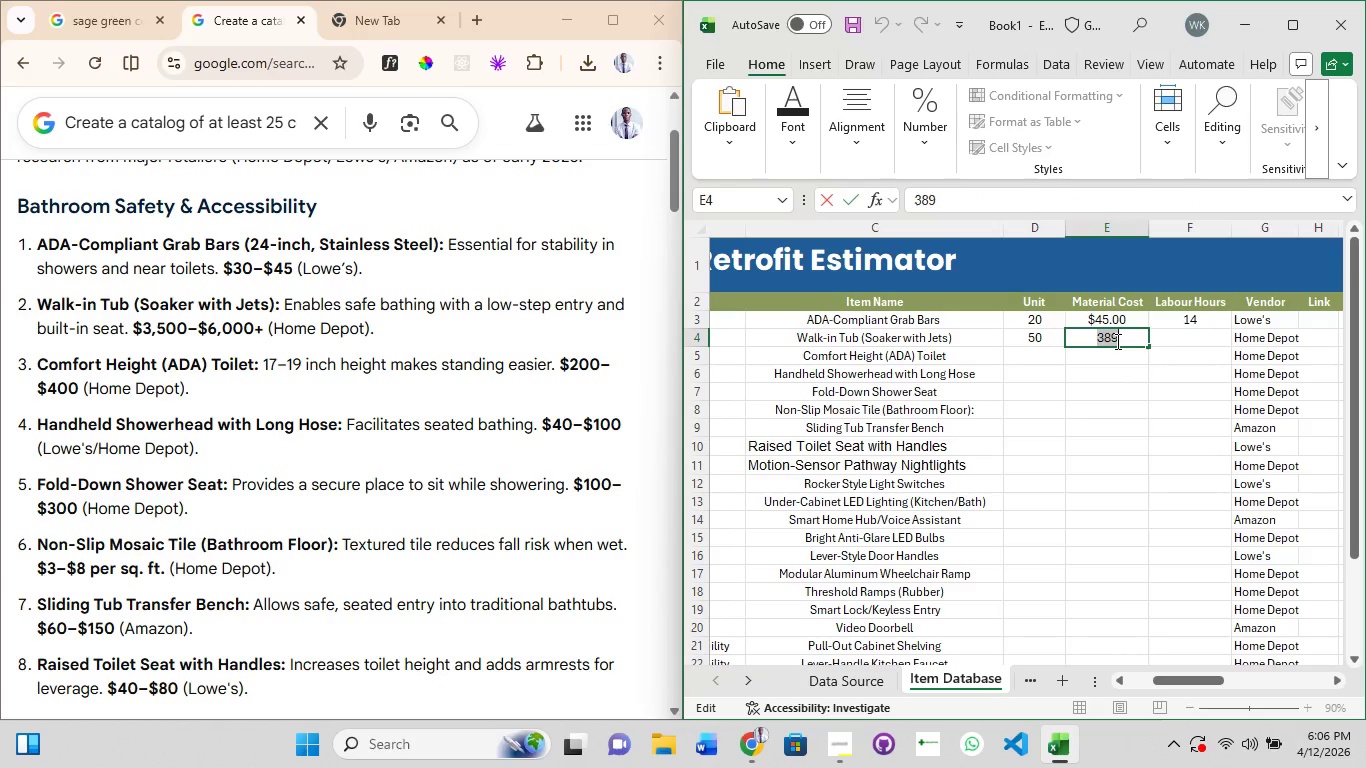 
type(6000)
 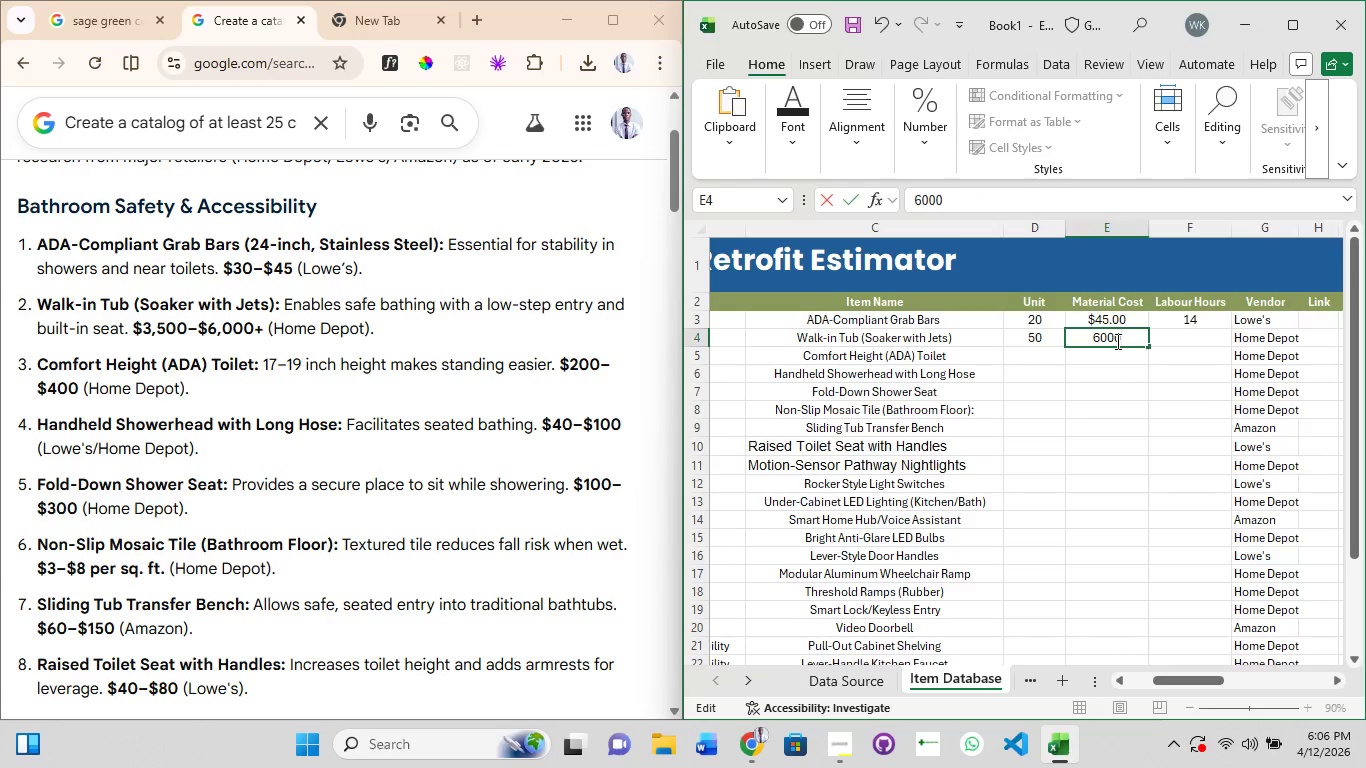 
key(Enter)
 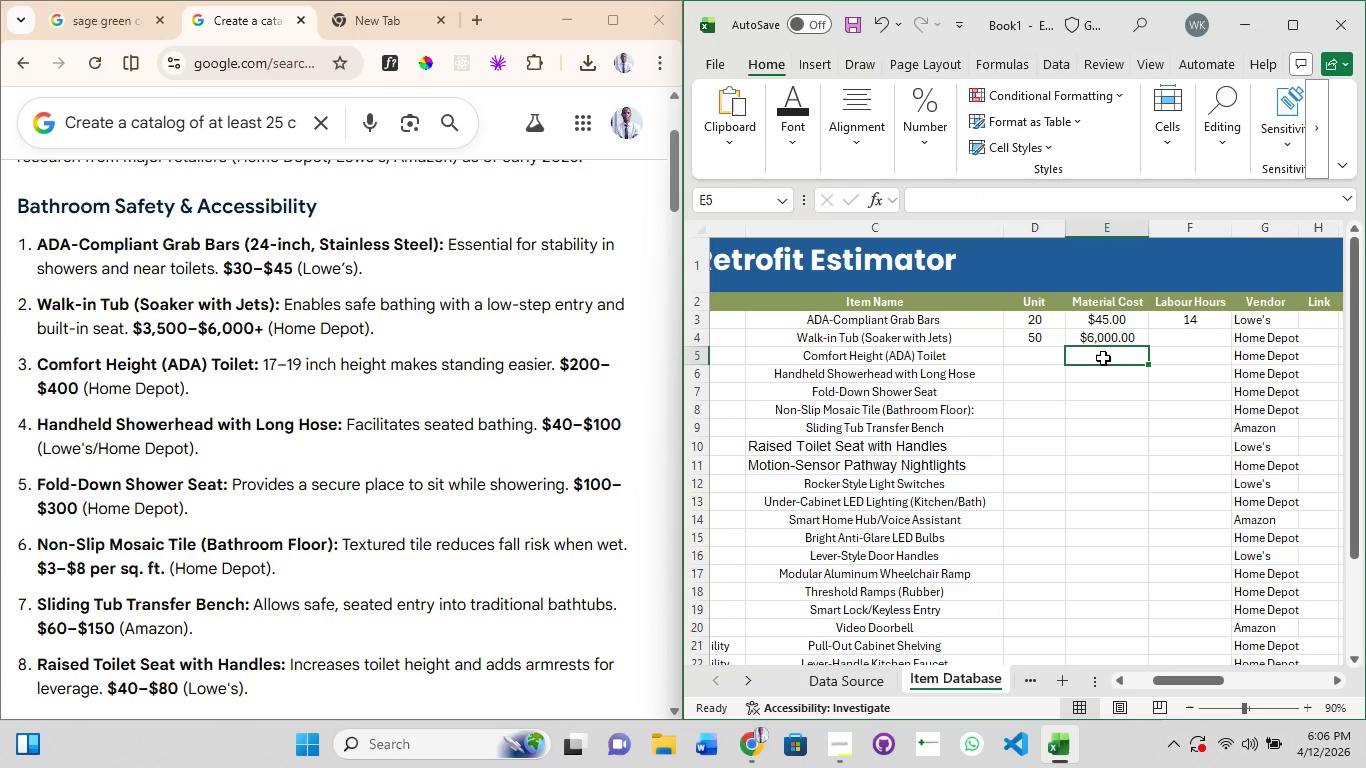 
type(200)
 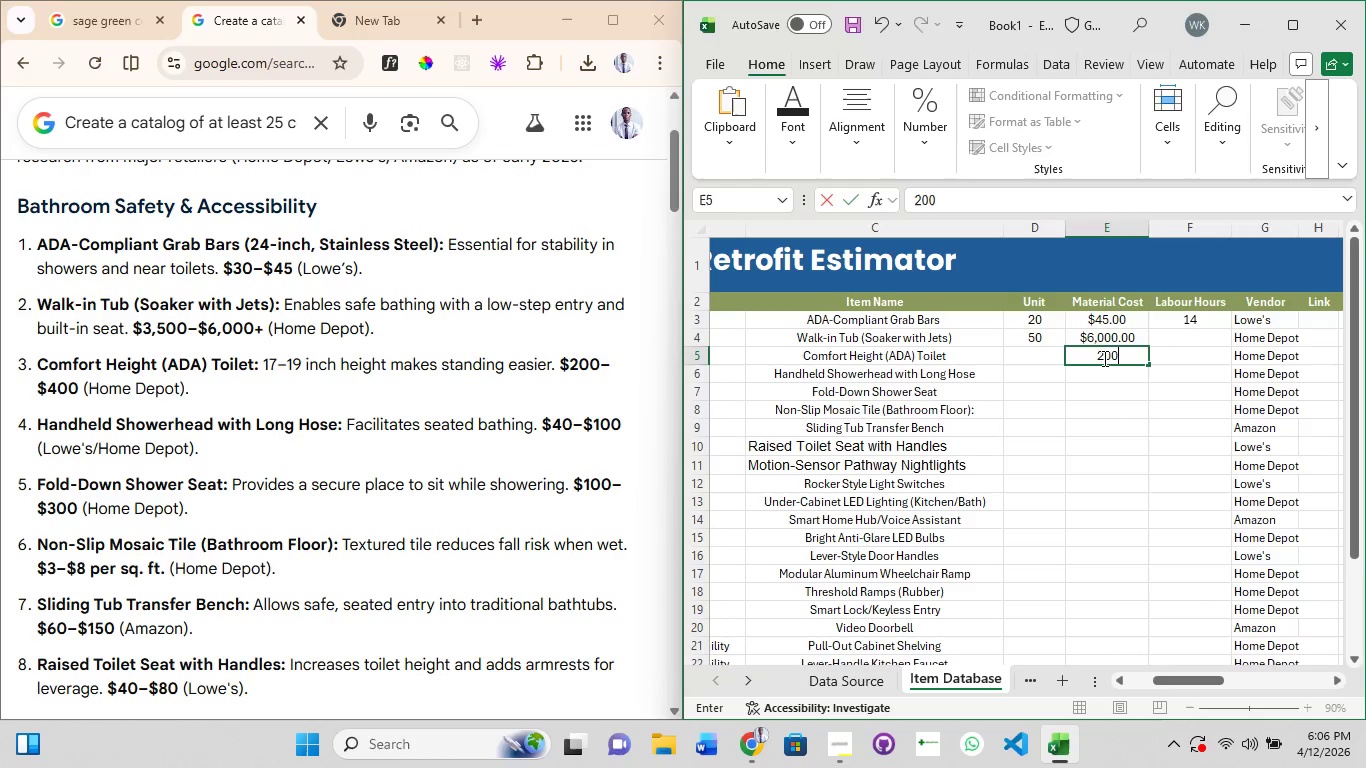 
key(Enter)
 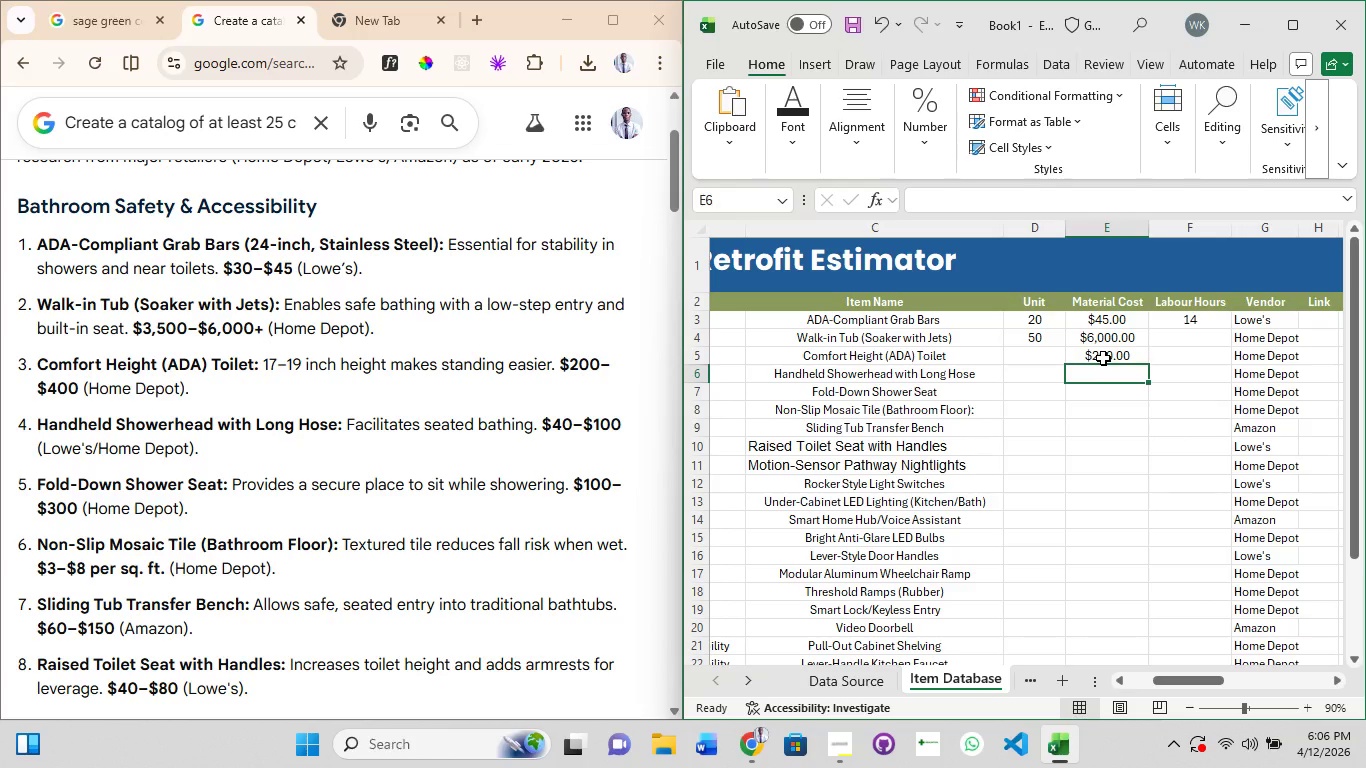 
key(Numpad1)
 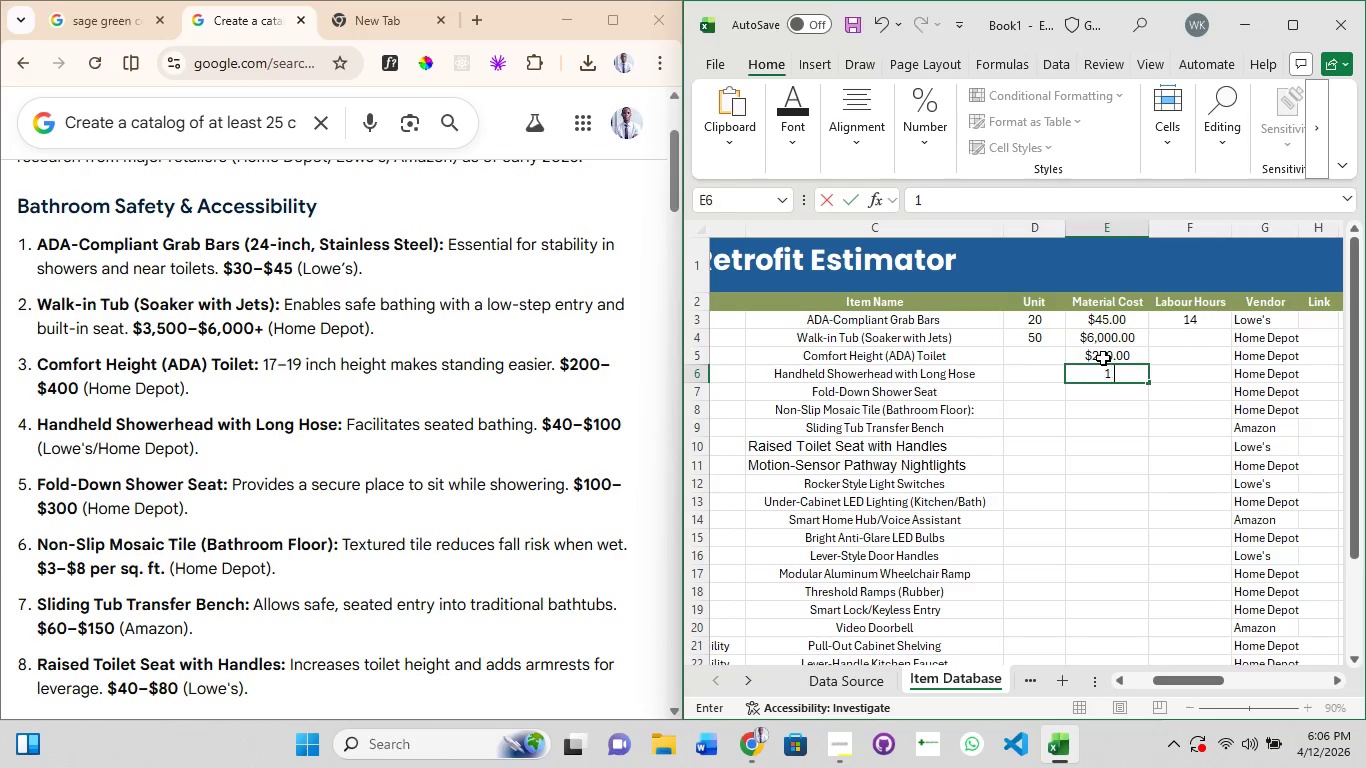 
key(Numpad0)
 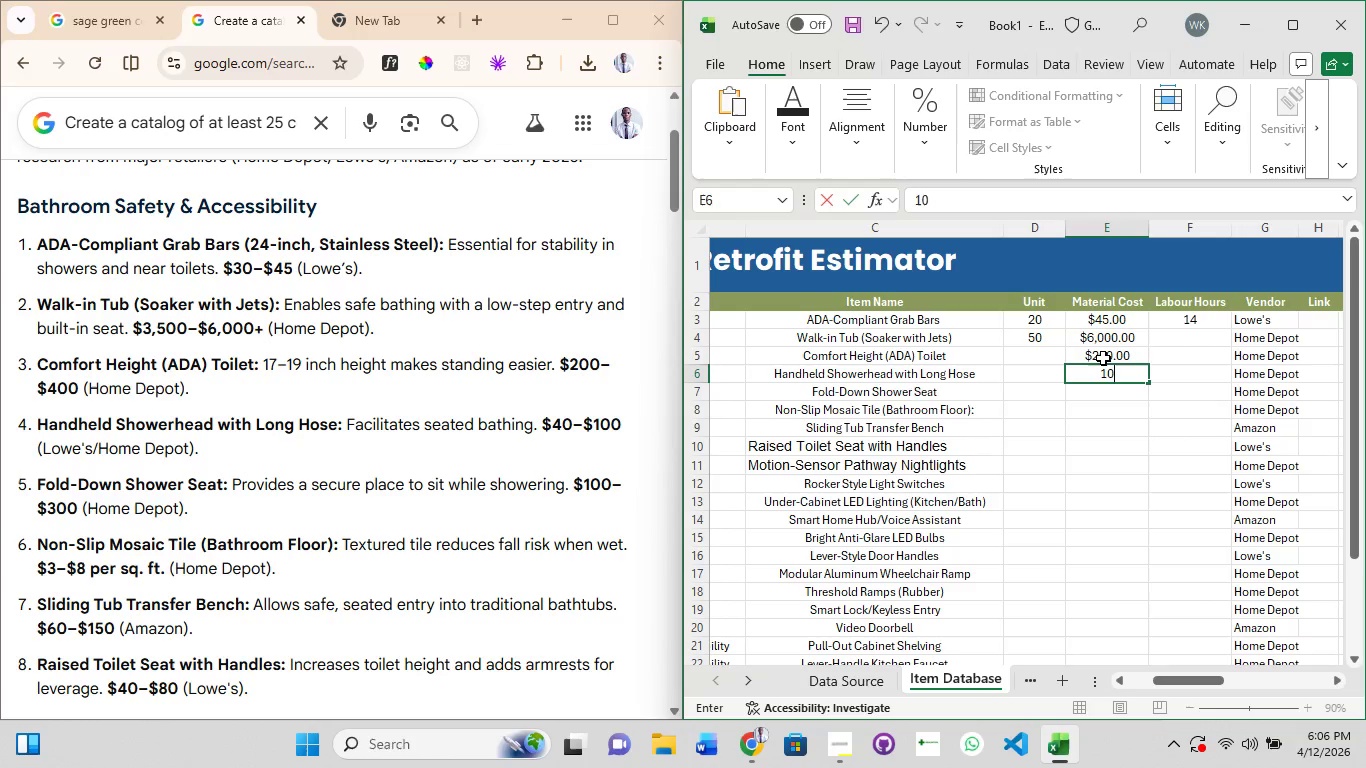 
key(Numpad0)
 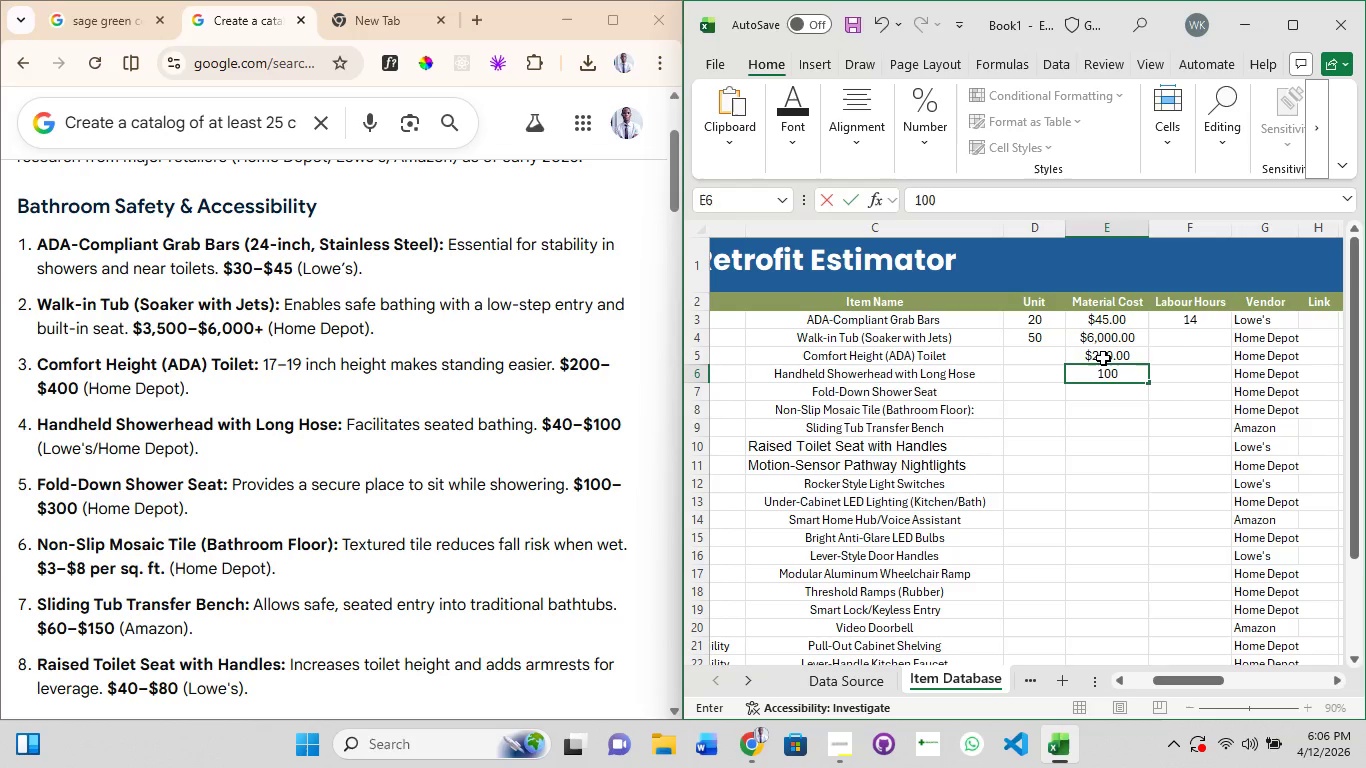 
key(Enter)
 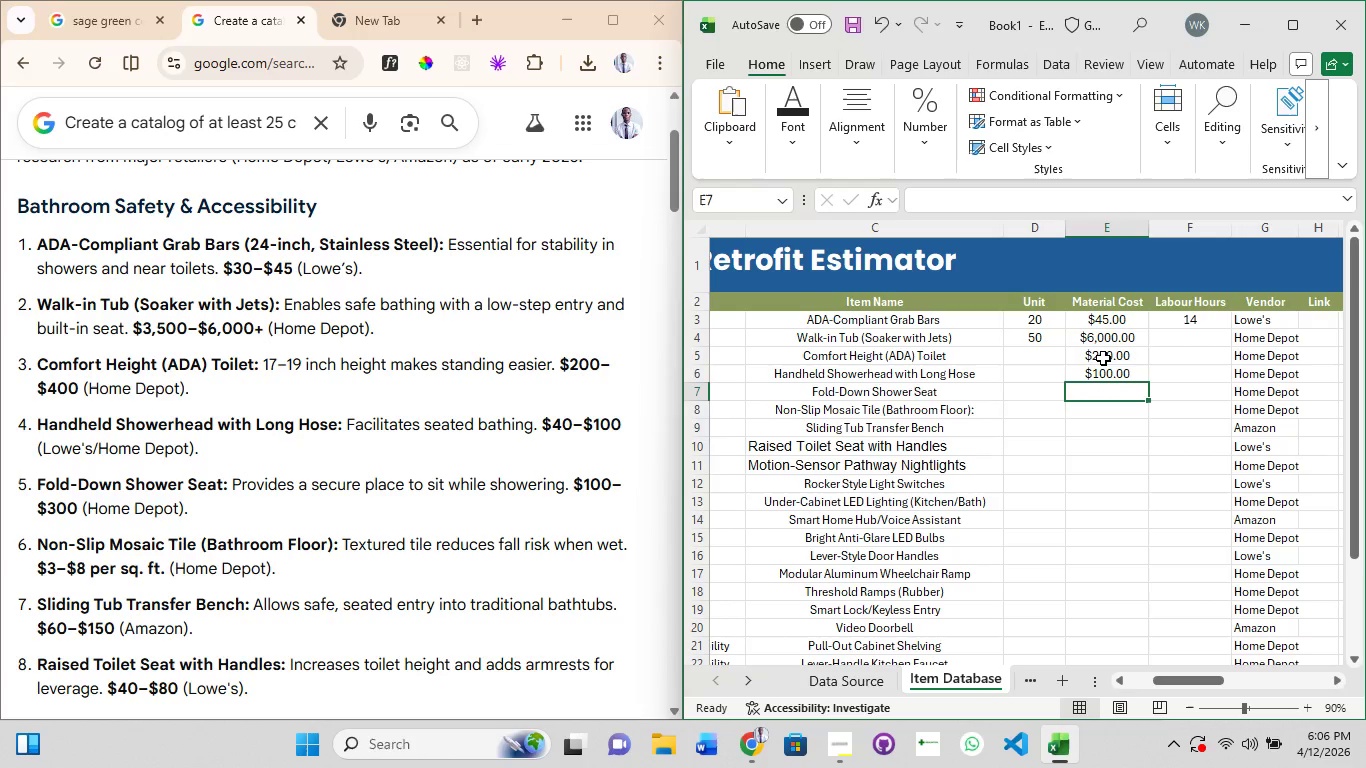 
key(Numpad3)
 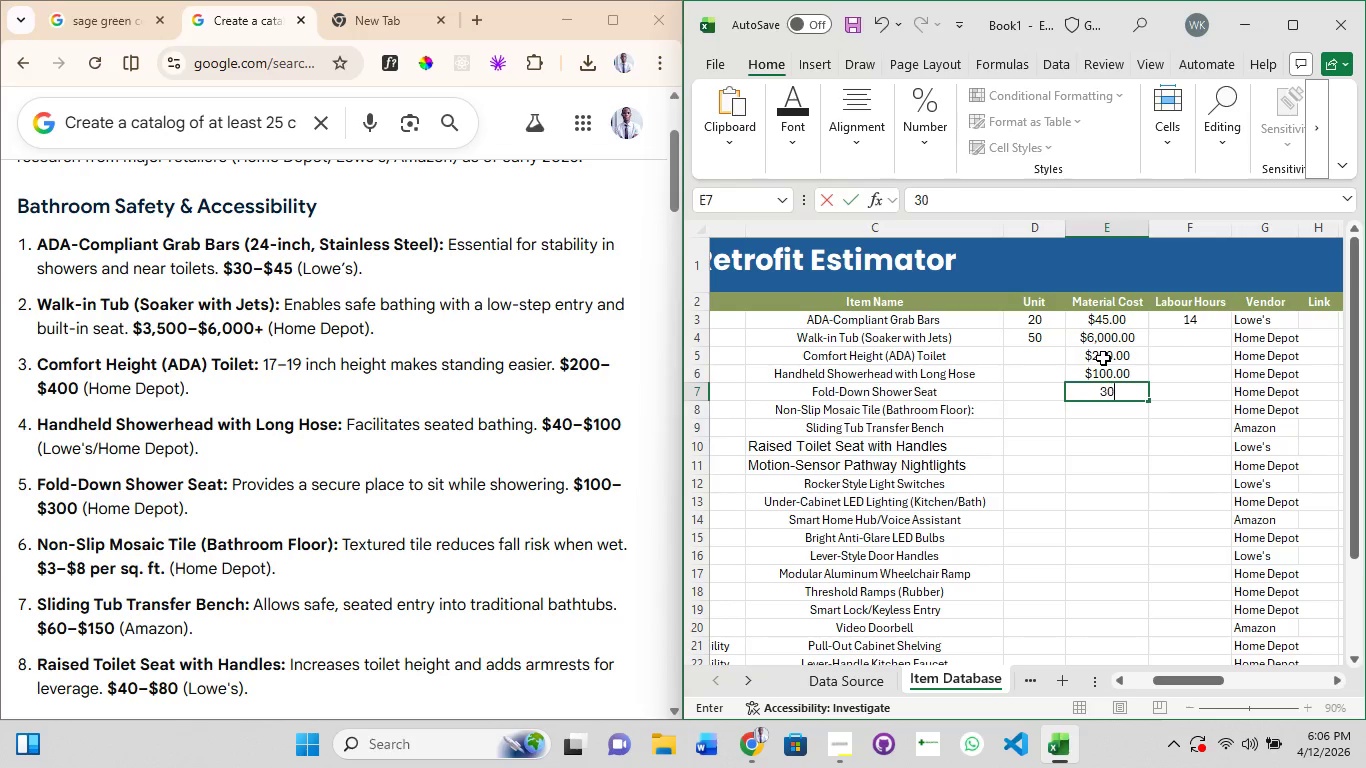 
key(Numpad0)
 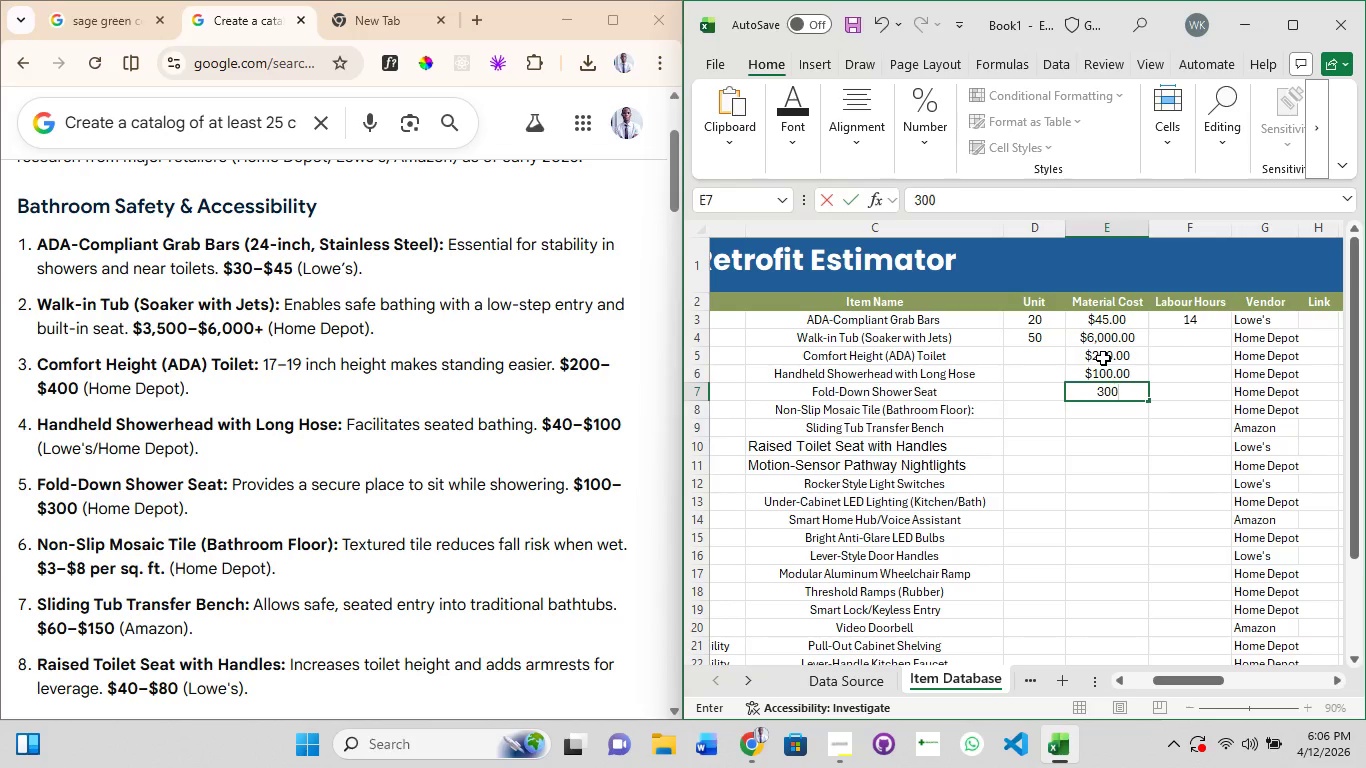 
key(Numpad0)
 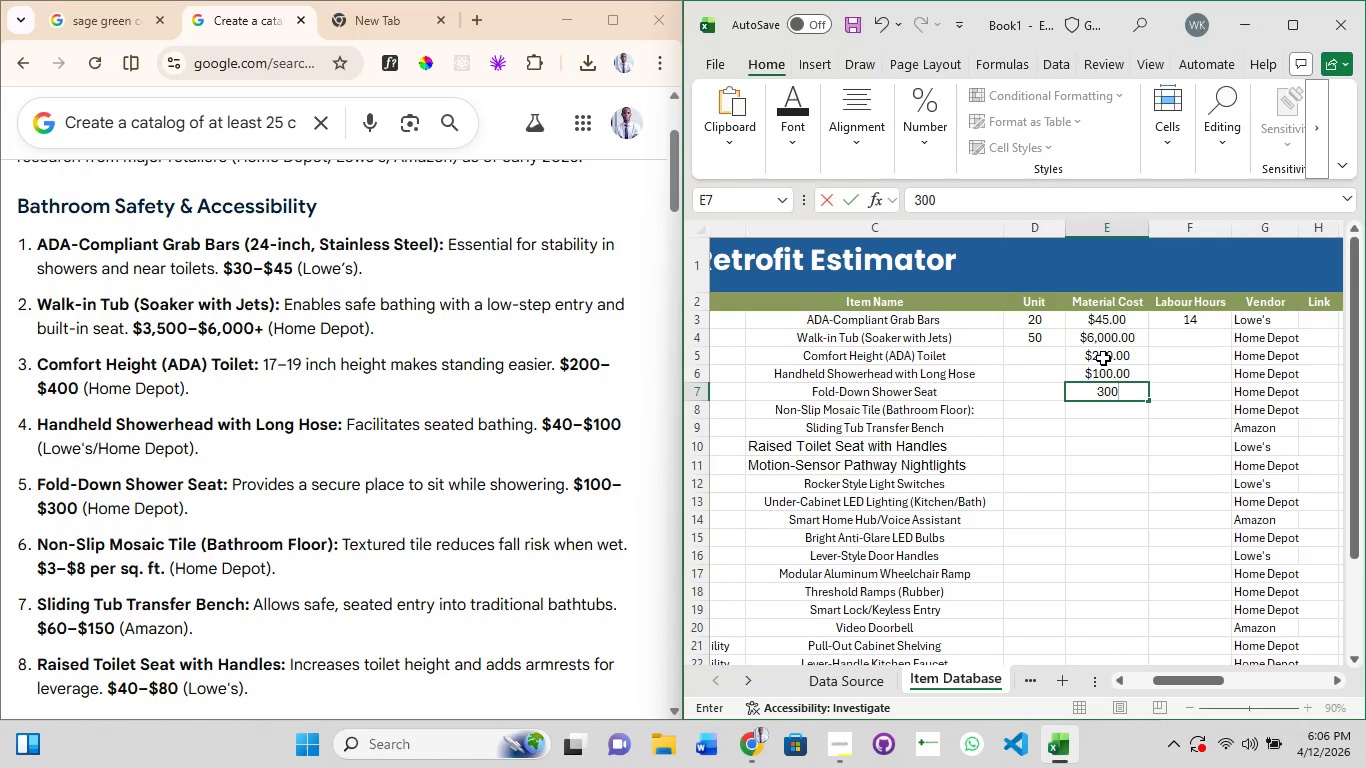 
key(Enter)
 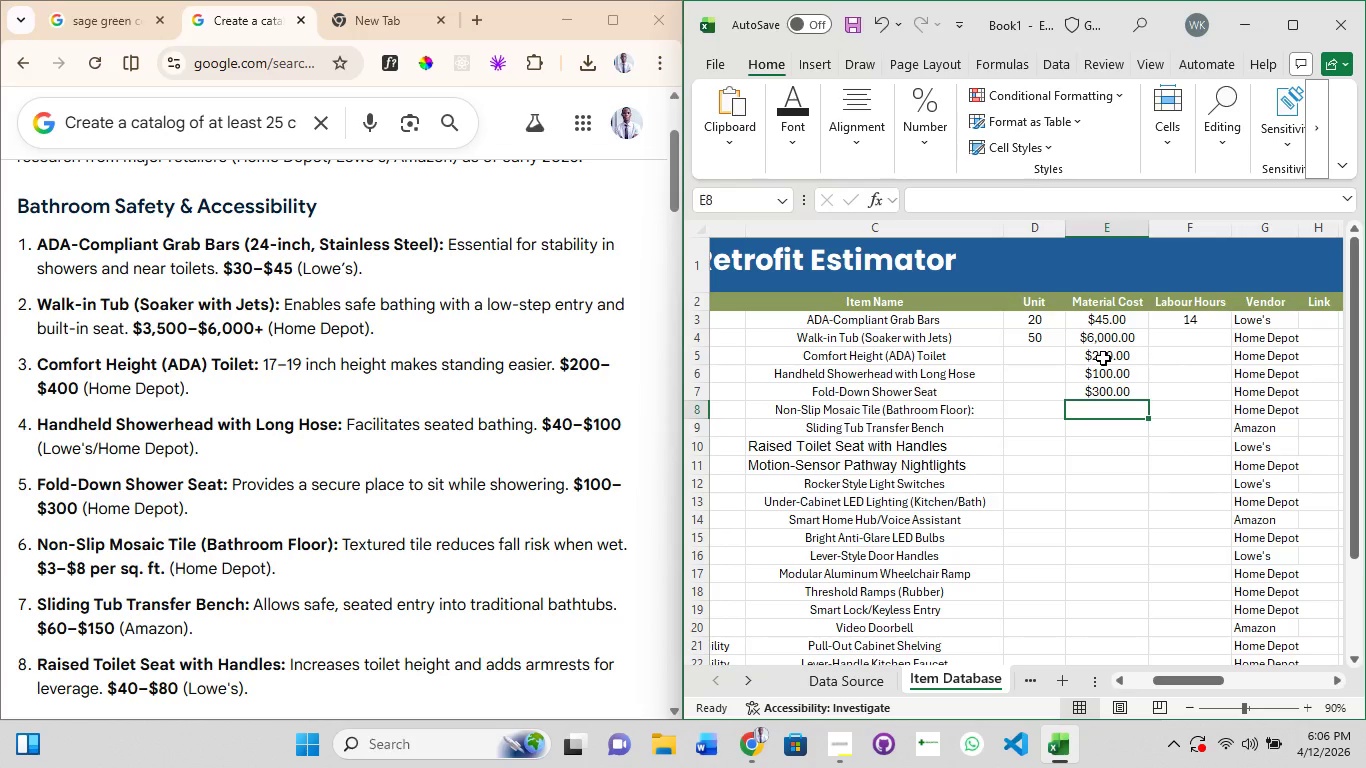 
wait(8.44)
 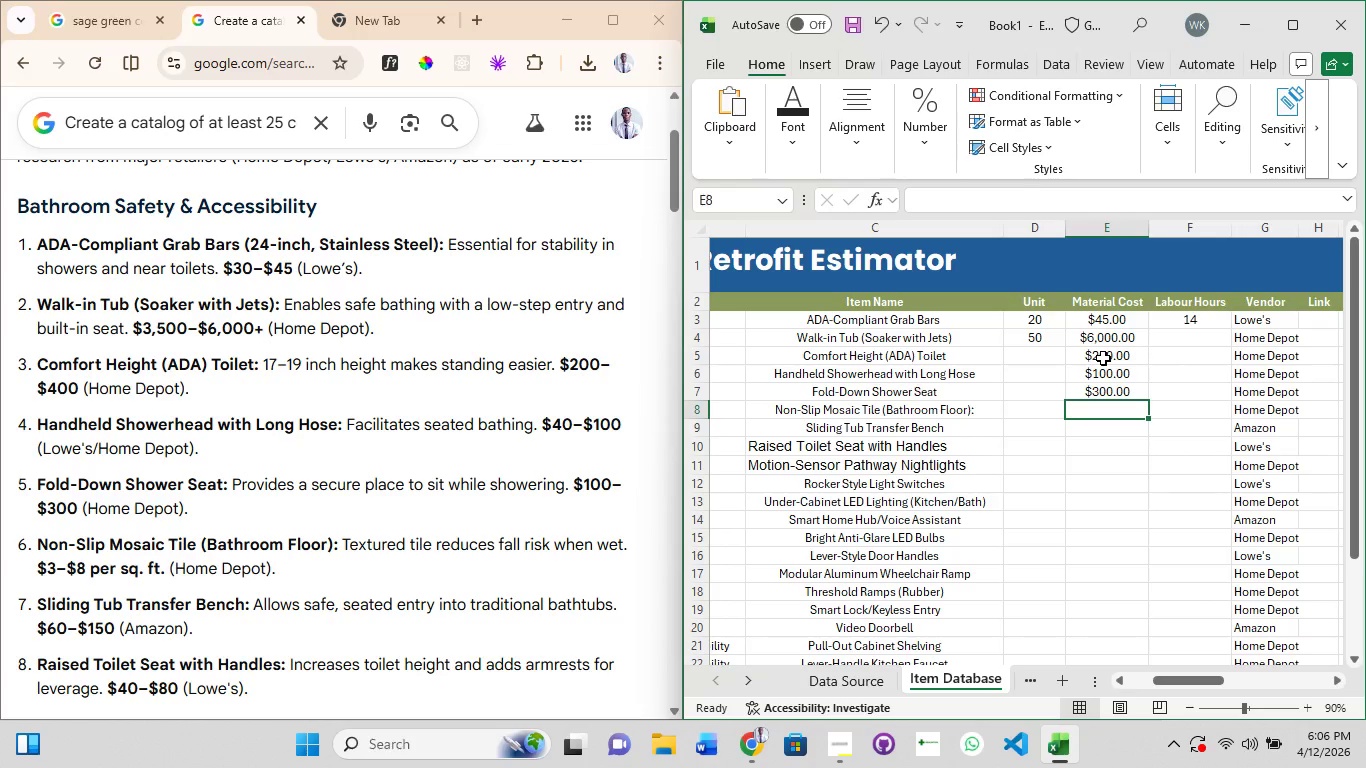 
key(Numpad3)
 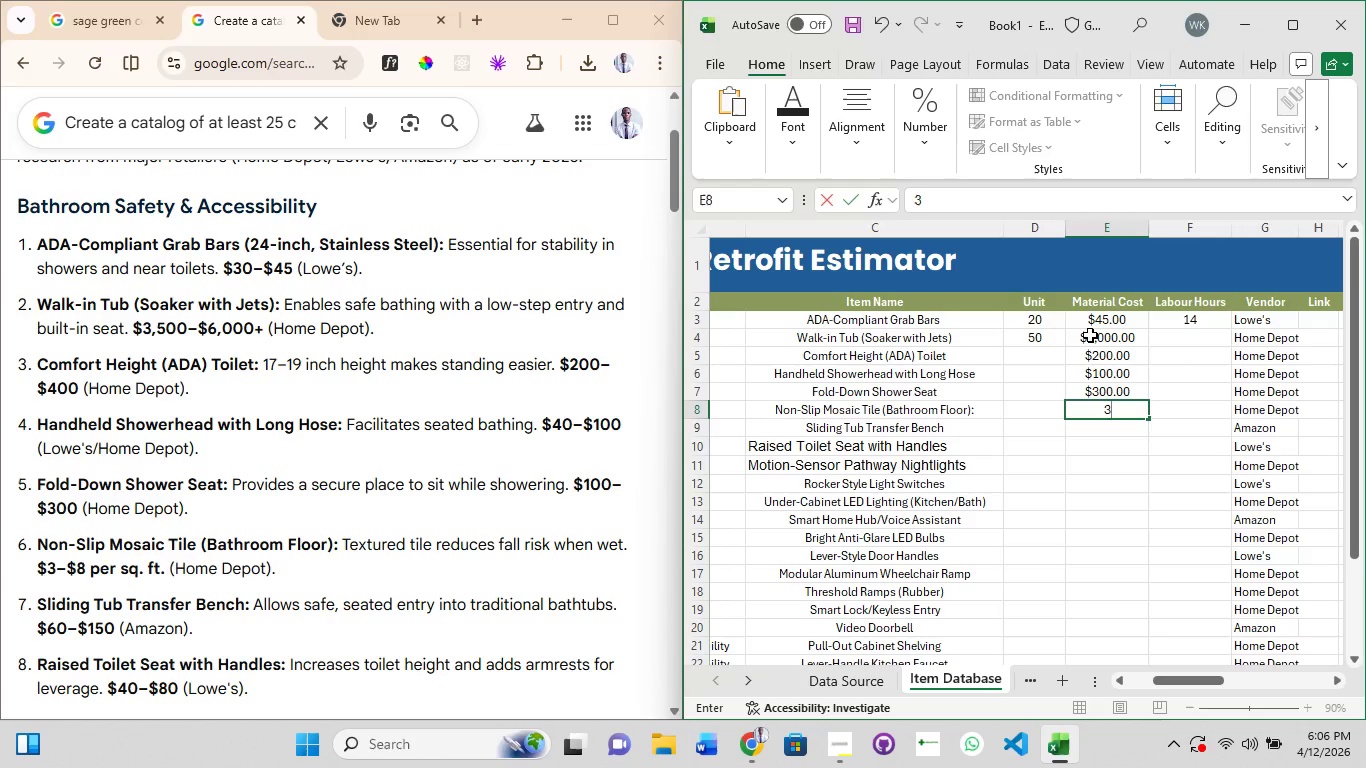 
key(Enter)
 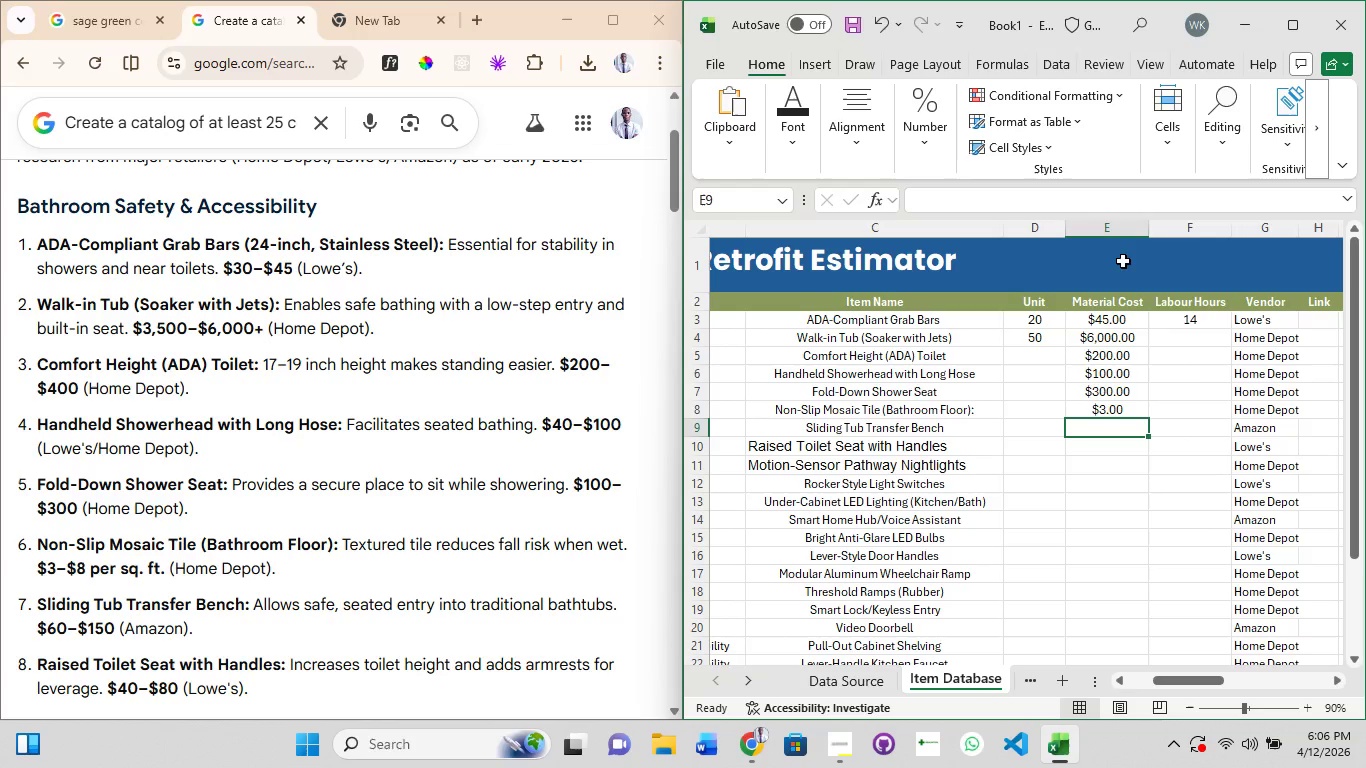 
key(Numpad1)
 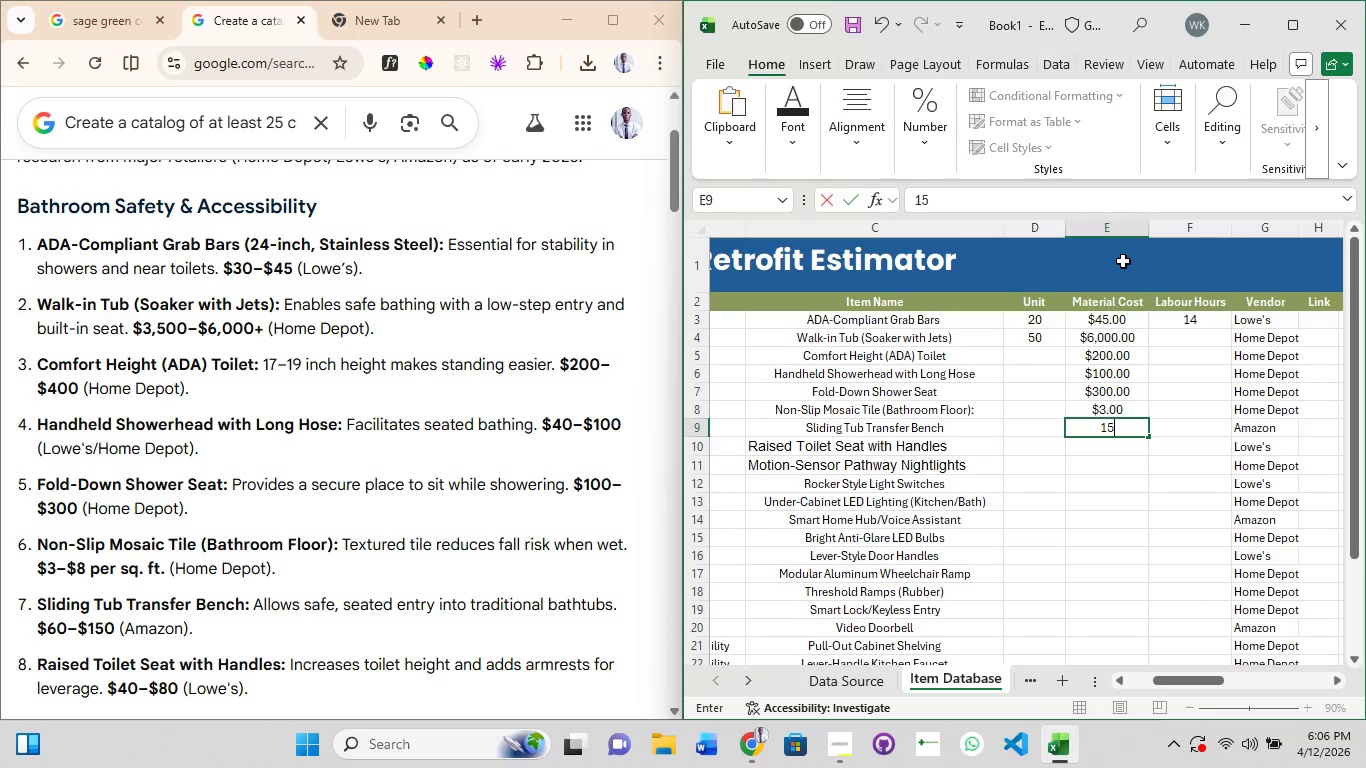 
key(Numpad5)
 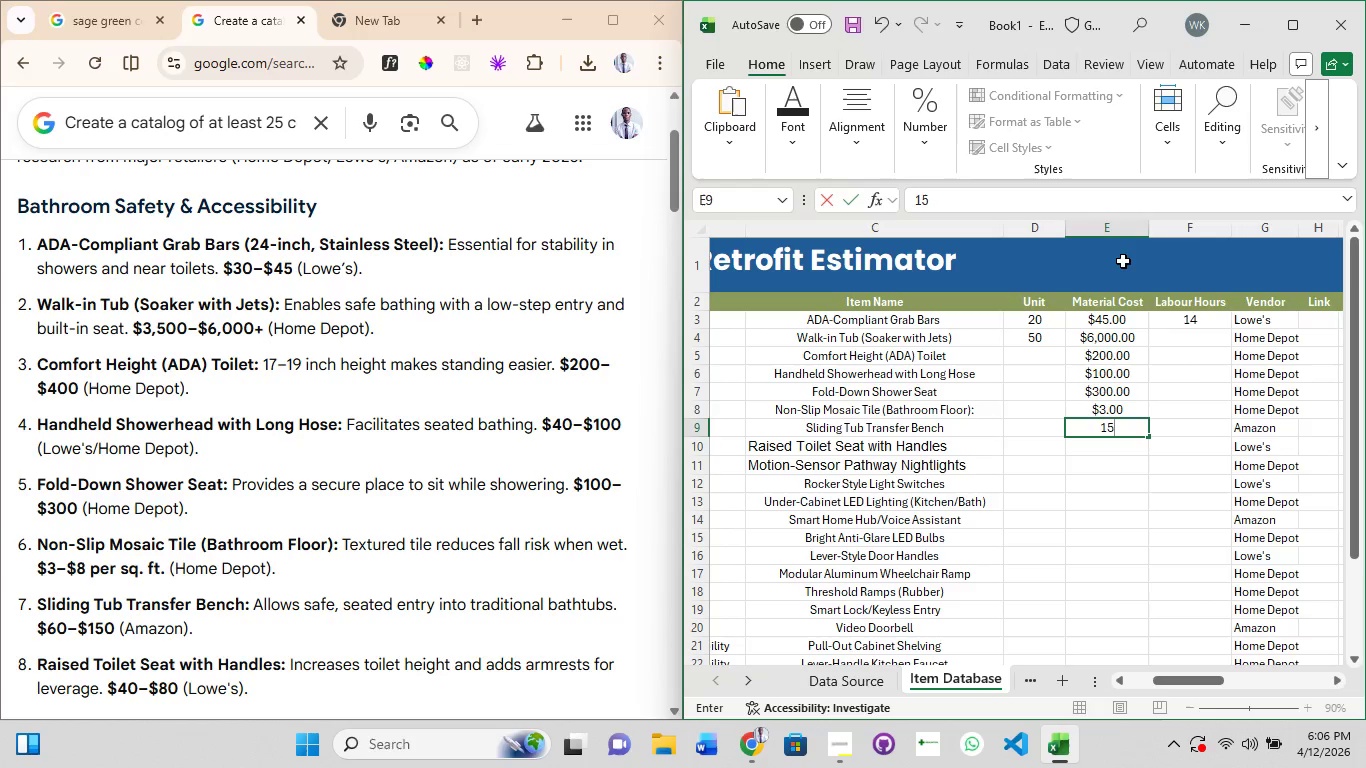 
key(Numpad0)
 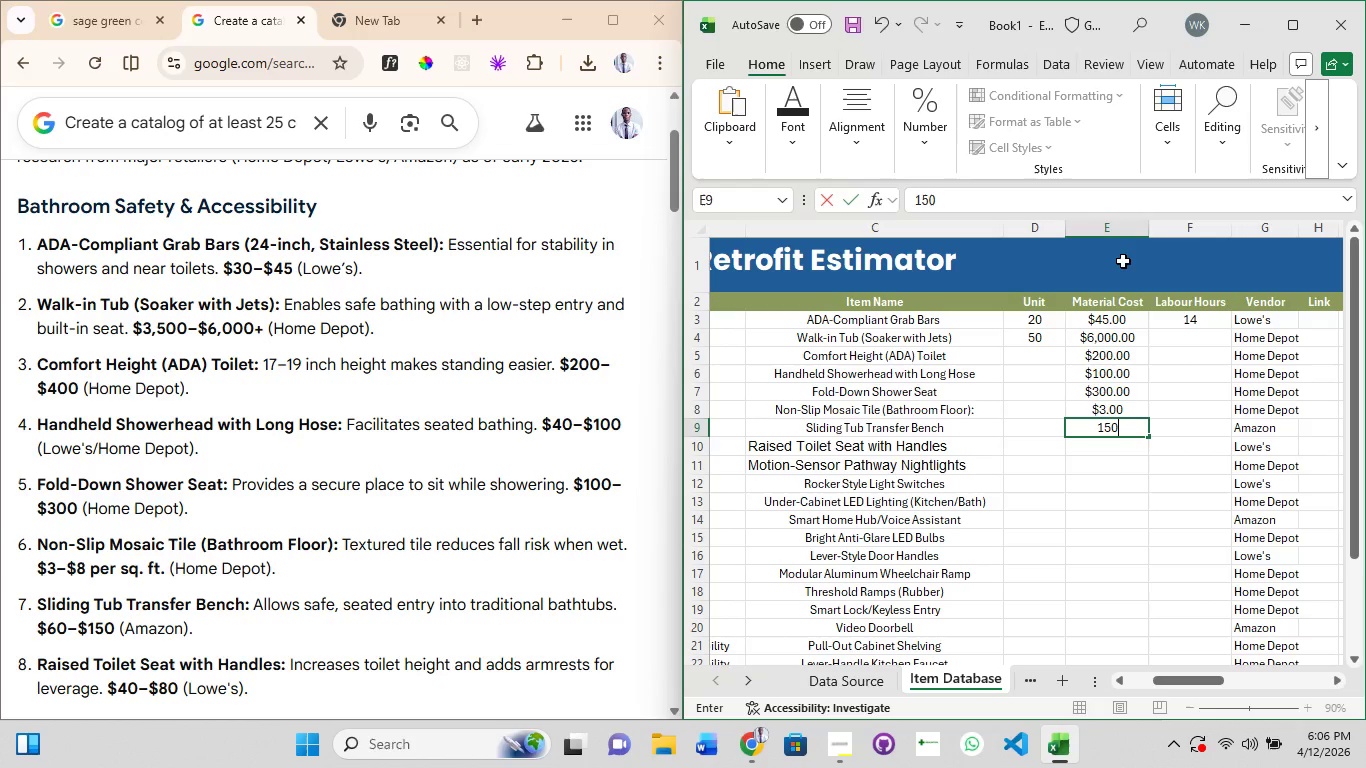 
key(Enter)
 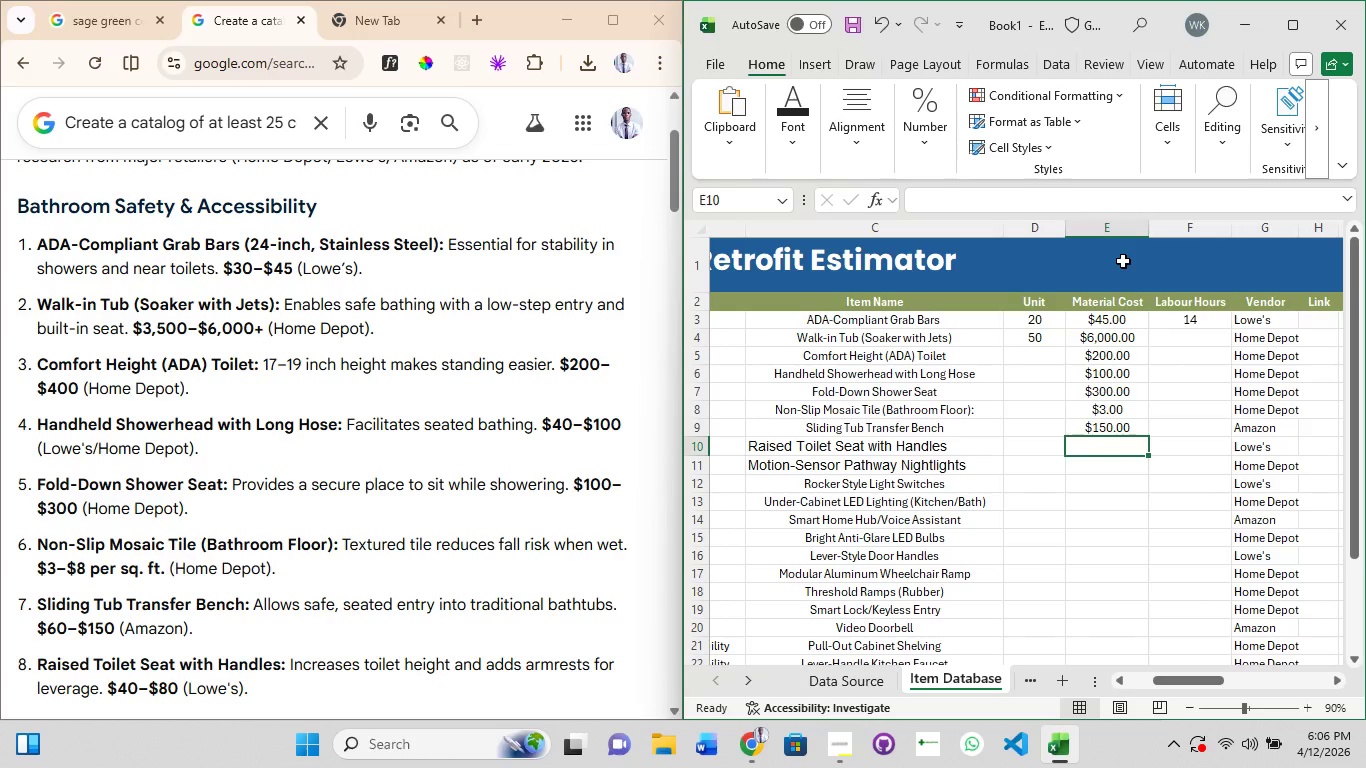 
key(Numpad8)
 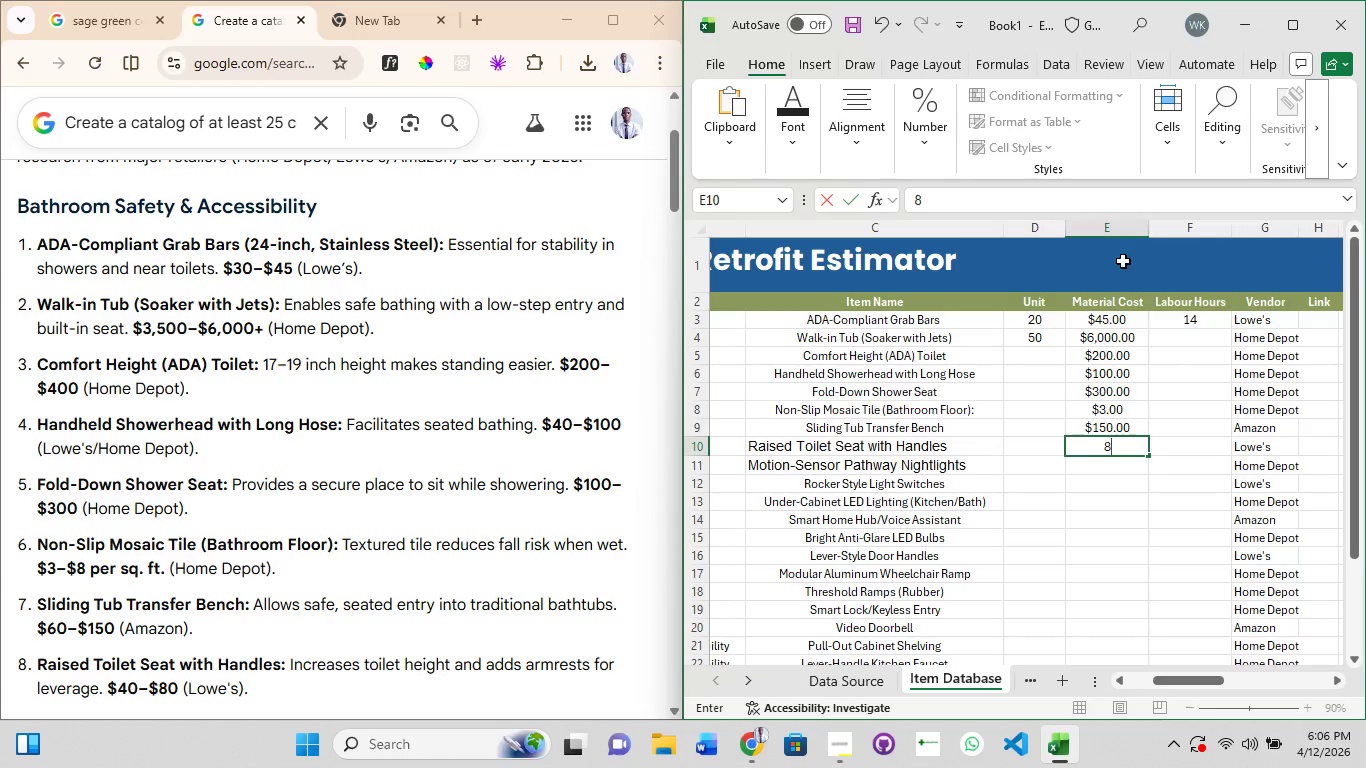 
key(Numpad0)
 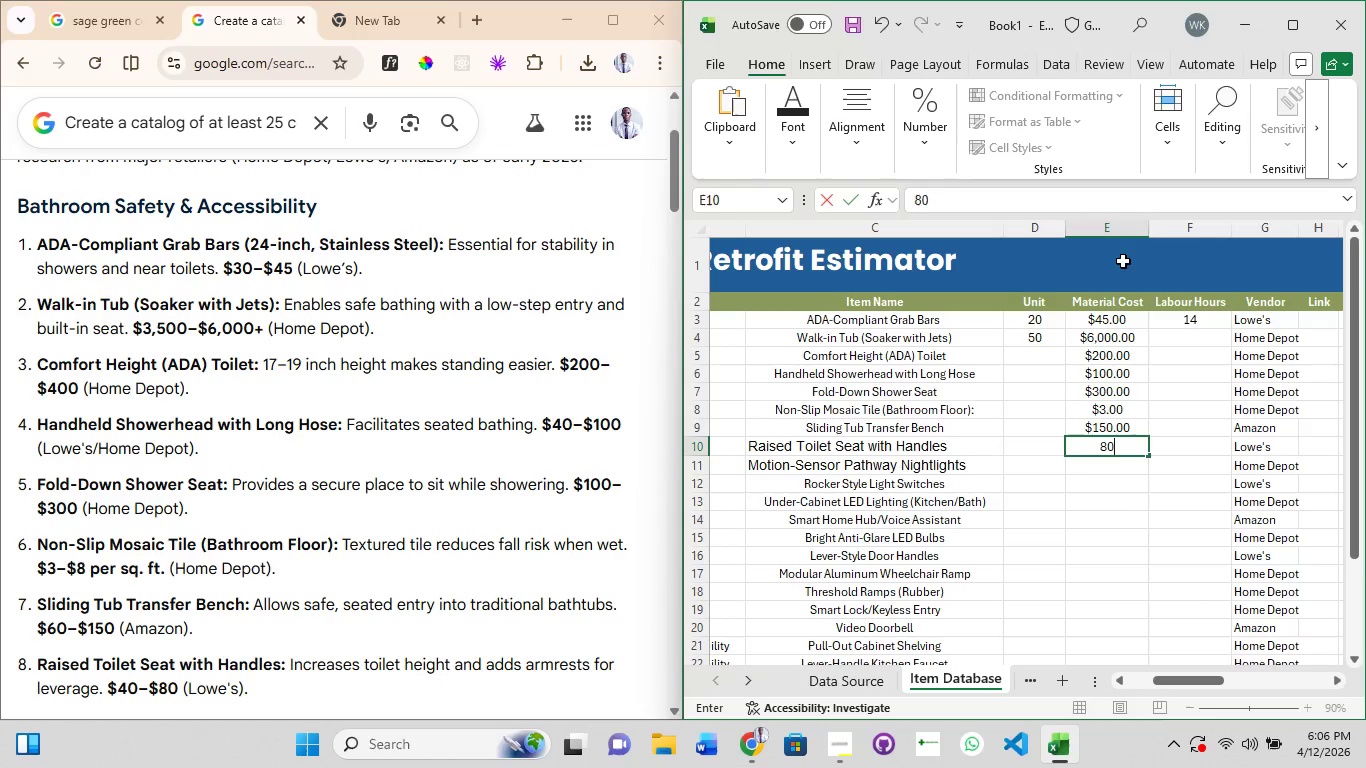 
key(NumpadEnter)
 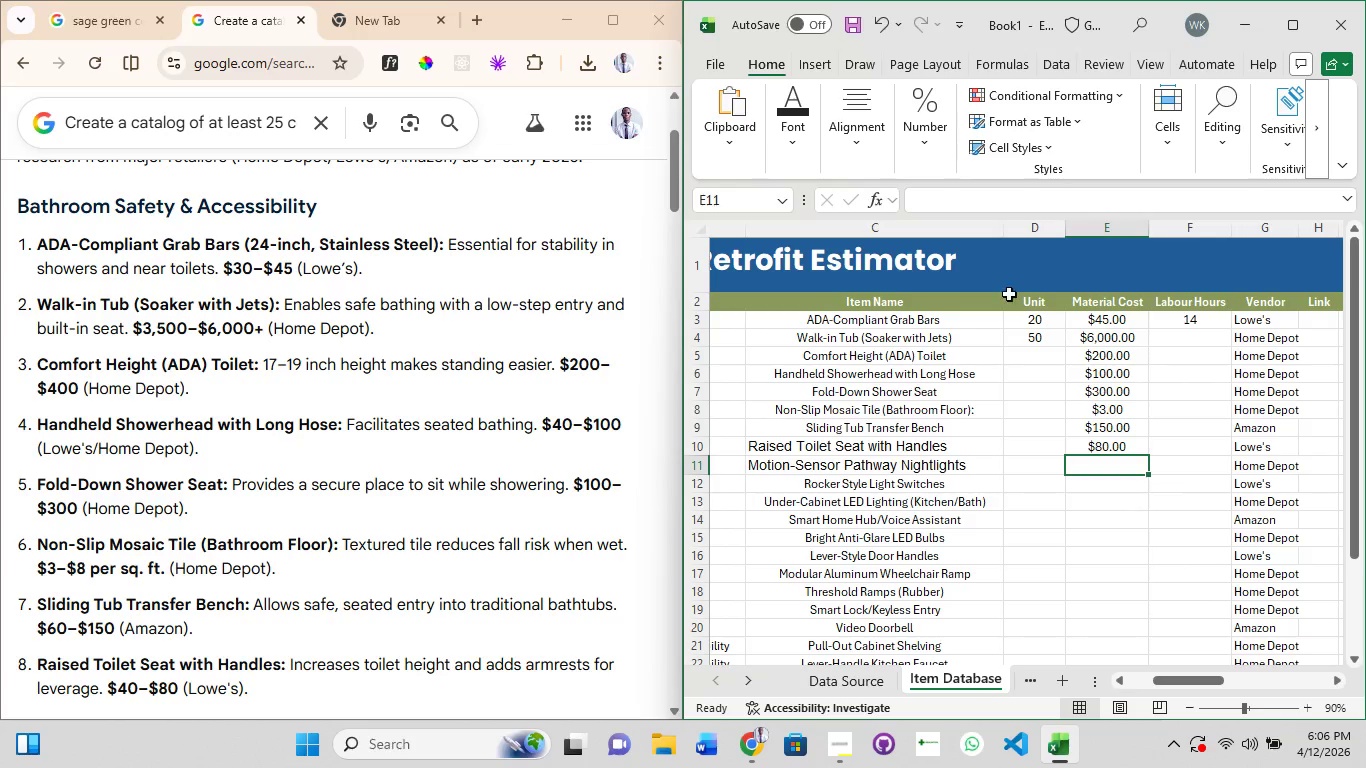 
wait(5.2)
 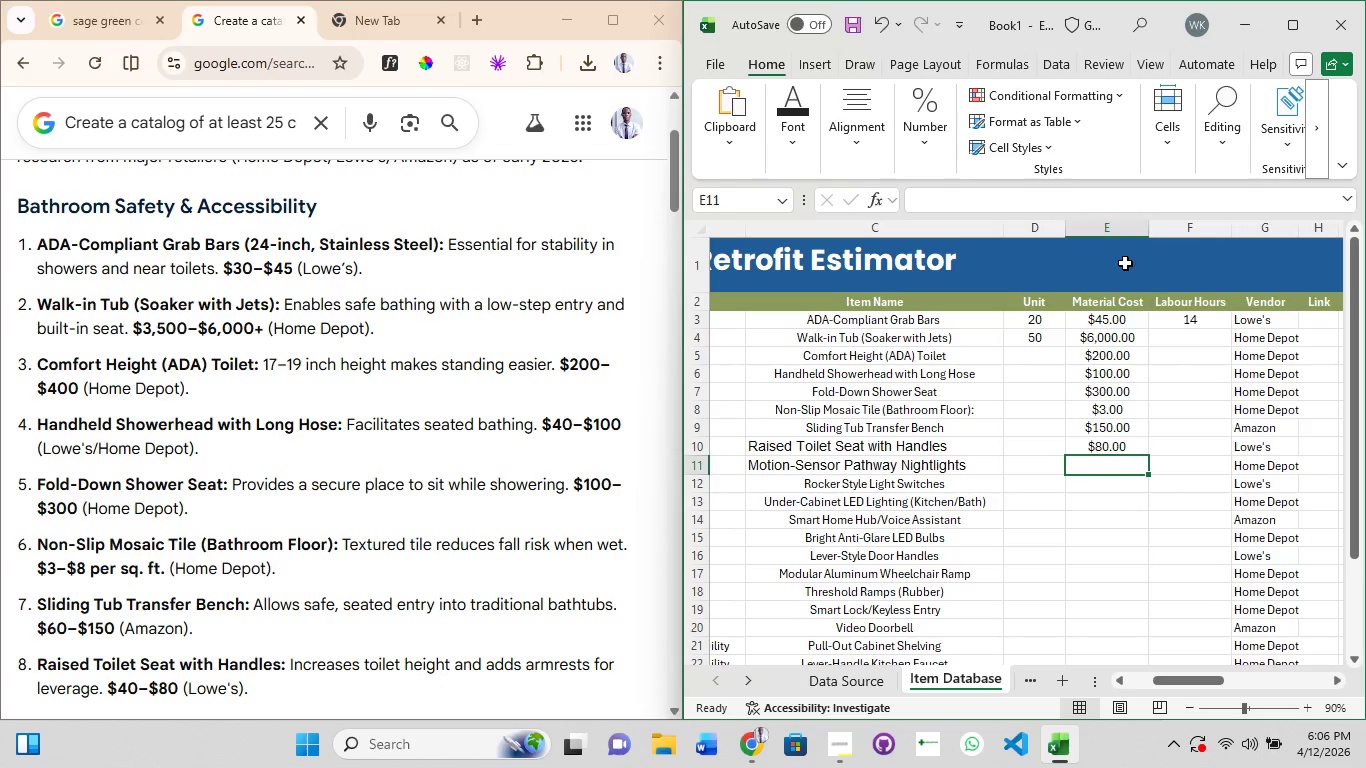 
scroll: coordinate [321, 476], scroll_direction: down, amount: 3.0
 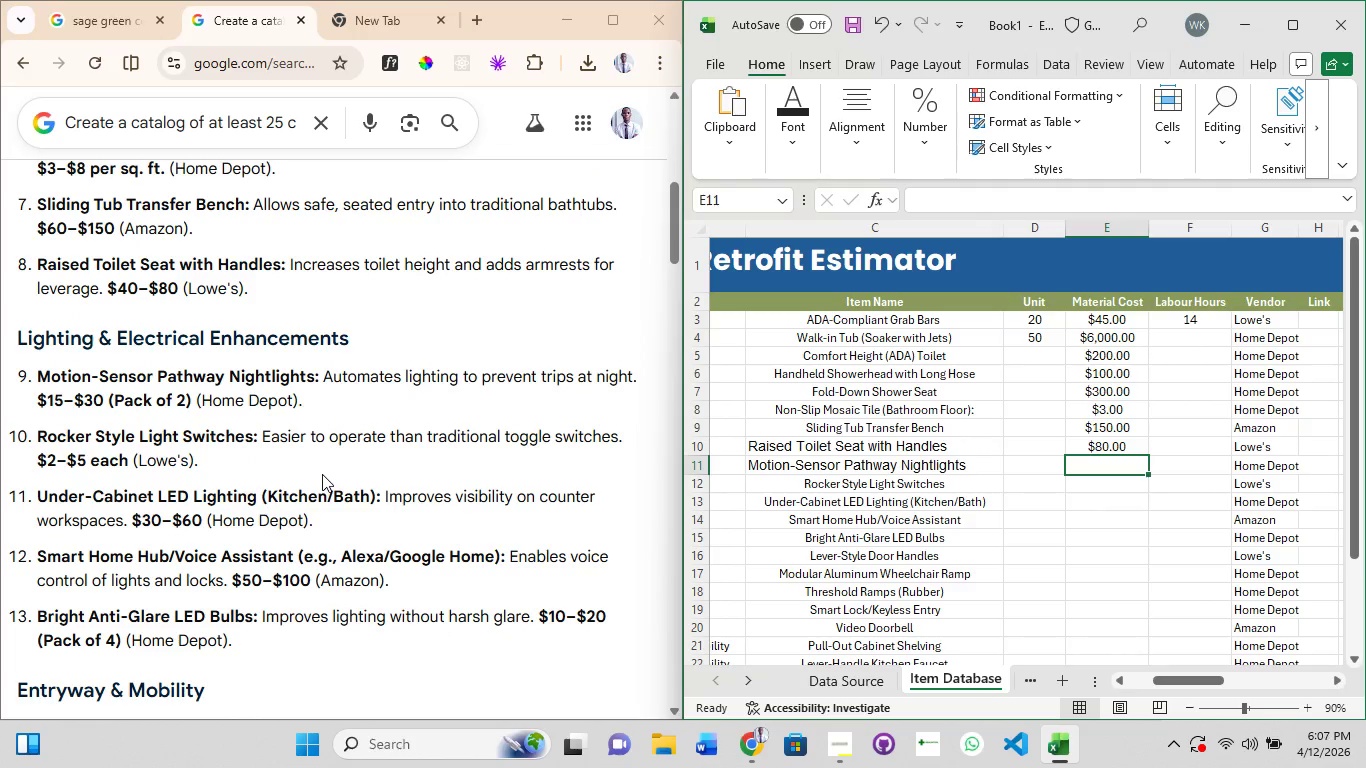 
key(Numpad3)
 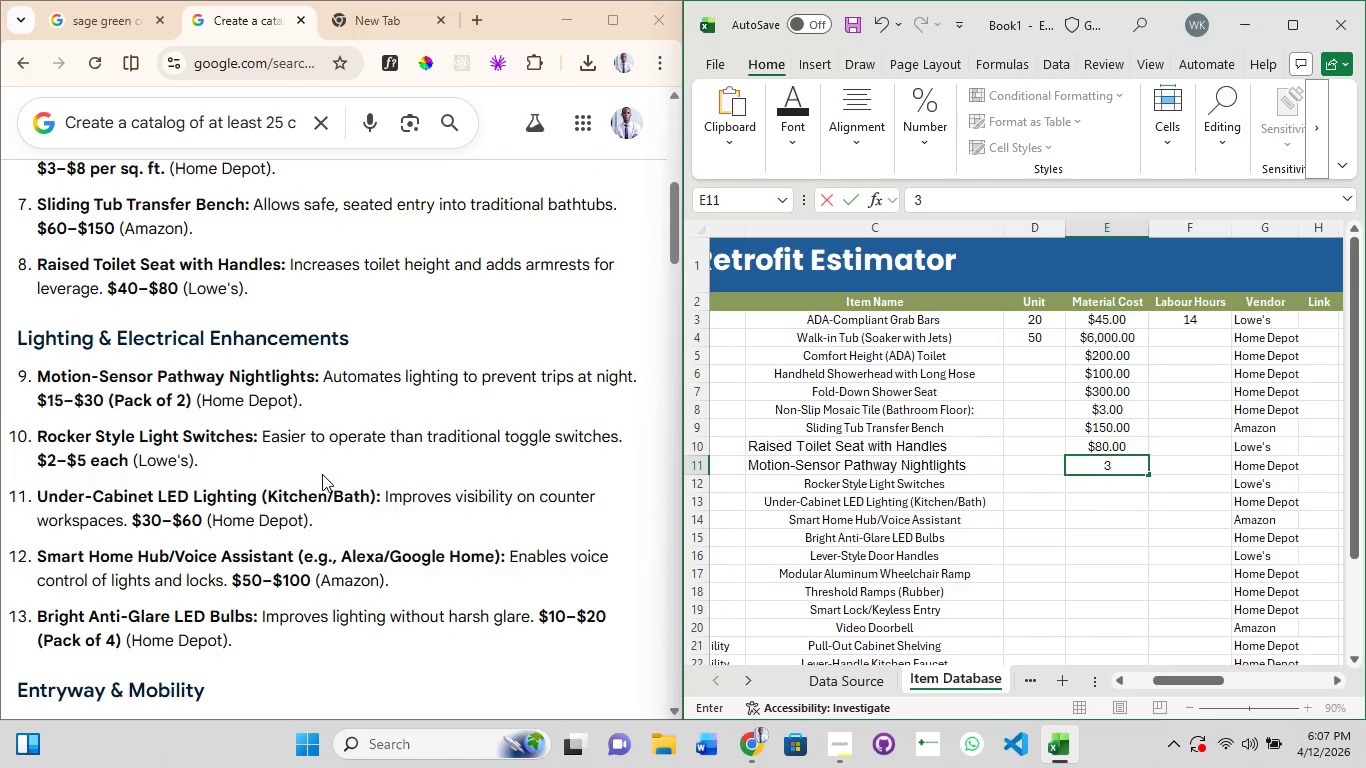 
key(Numpad0)
 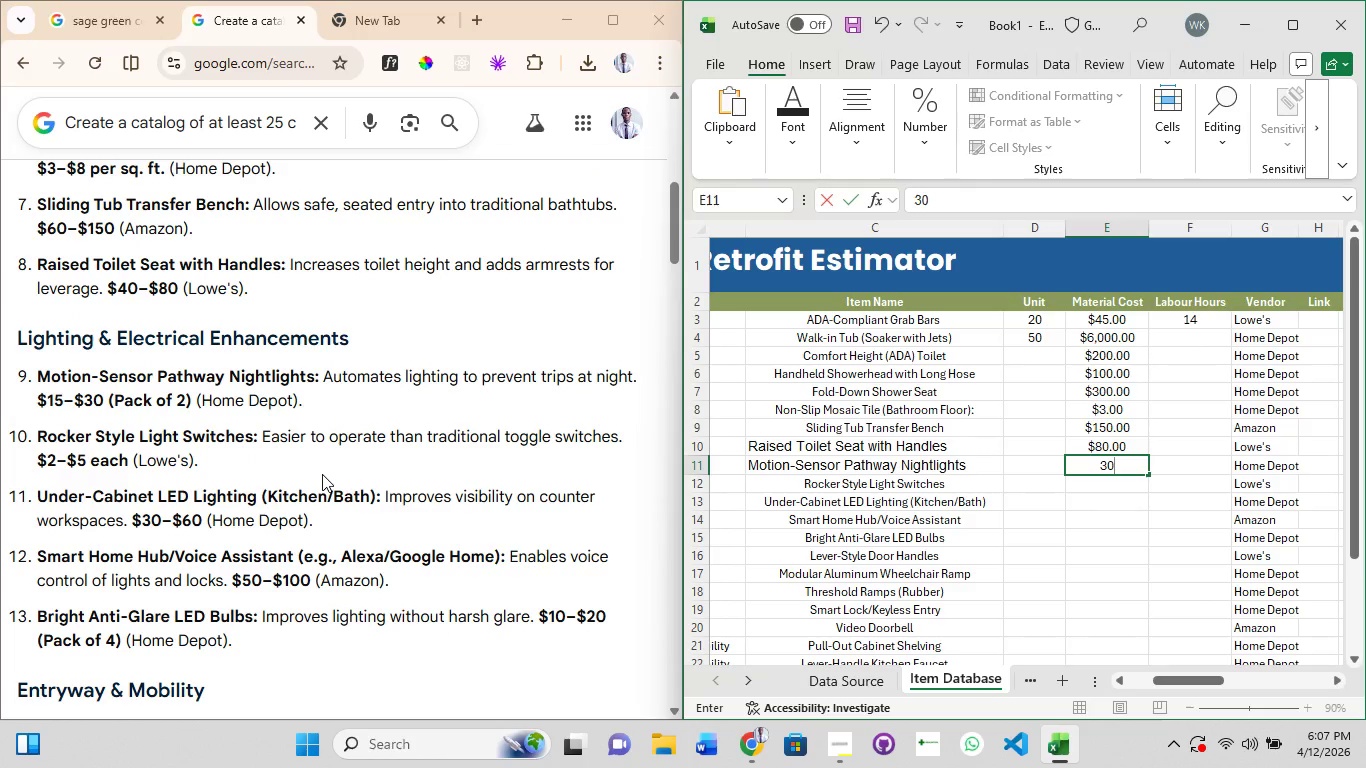 
key(NumpadEnter)
 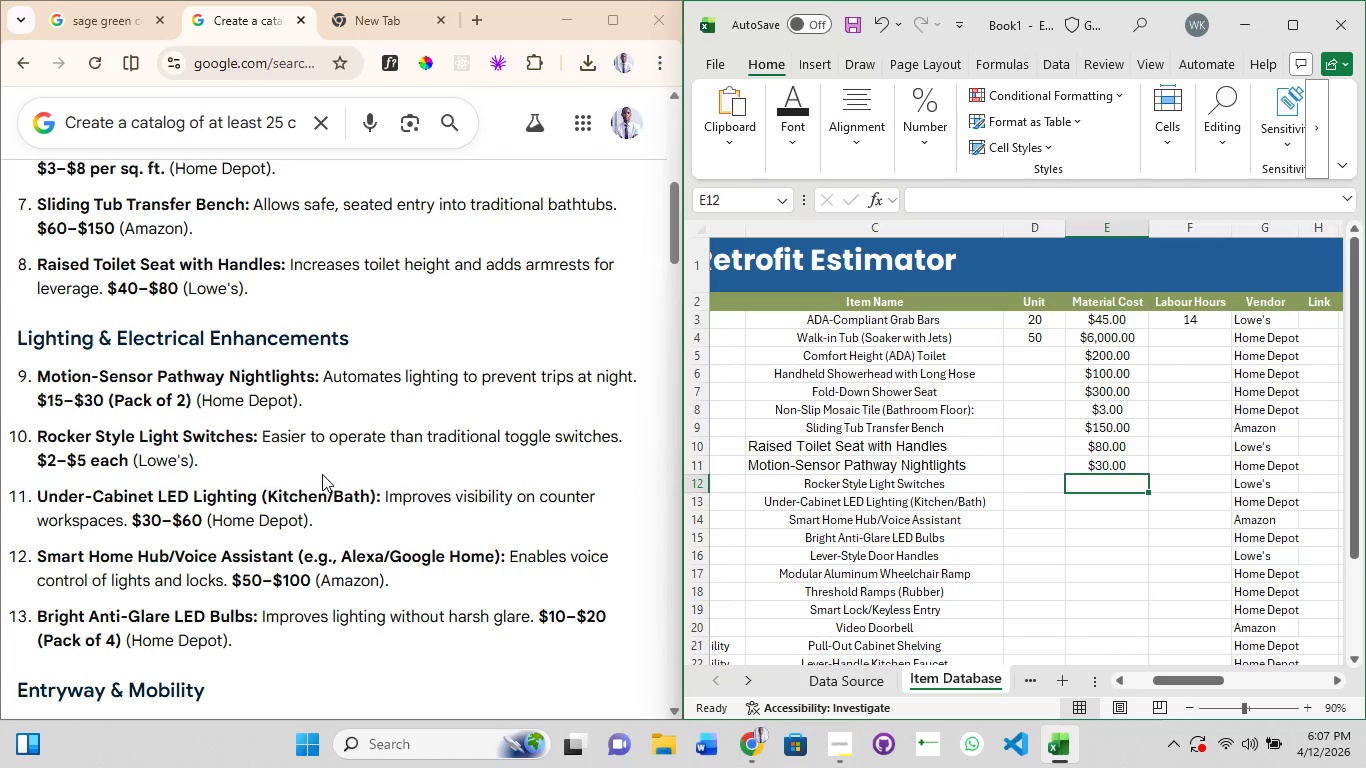 
key(Numpad5)
 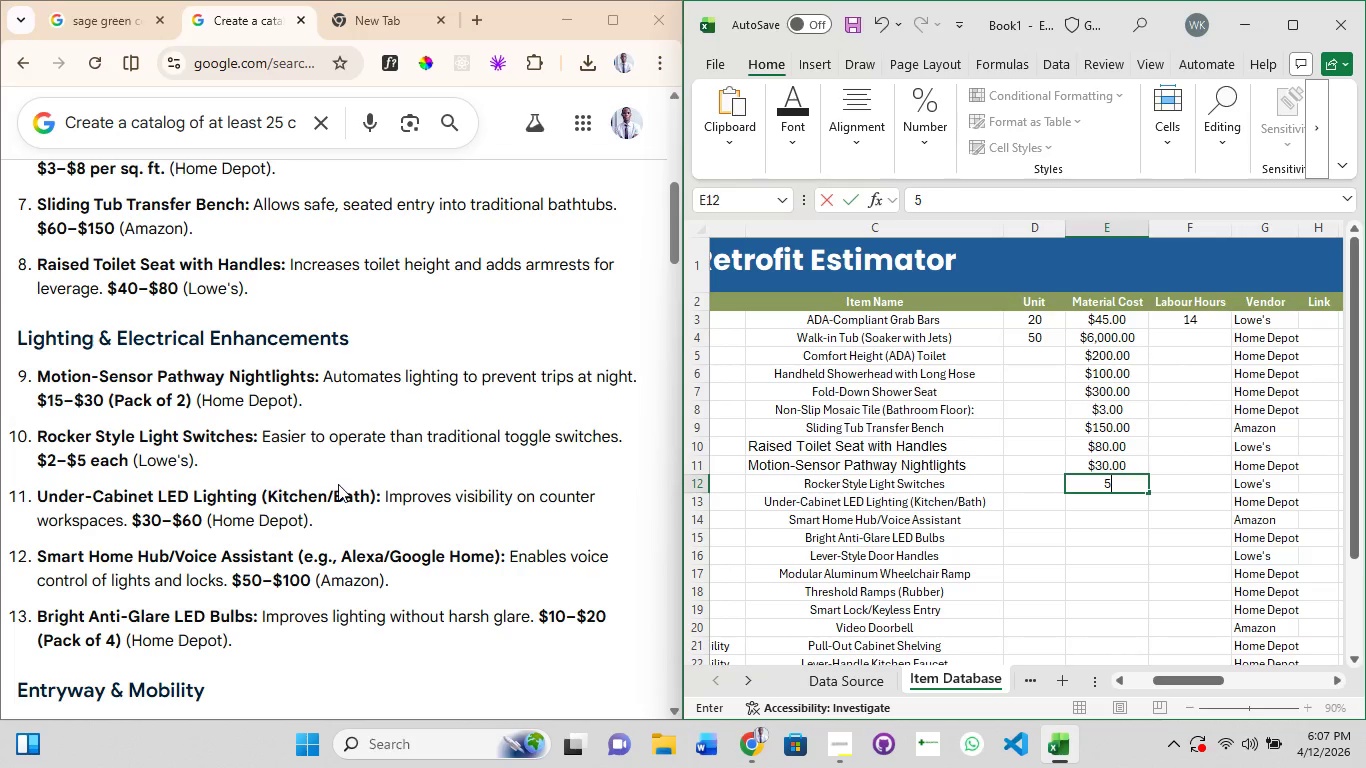 
wait(19.56)
 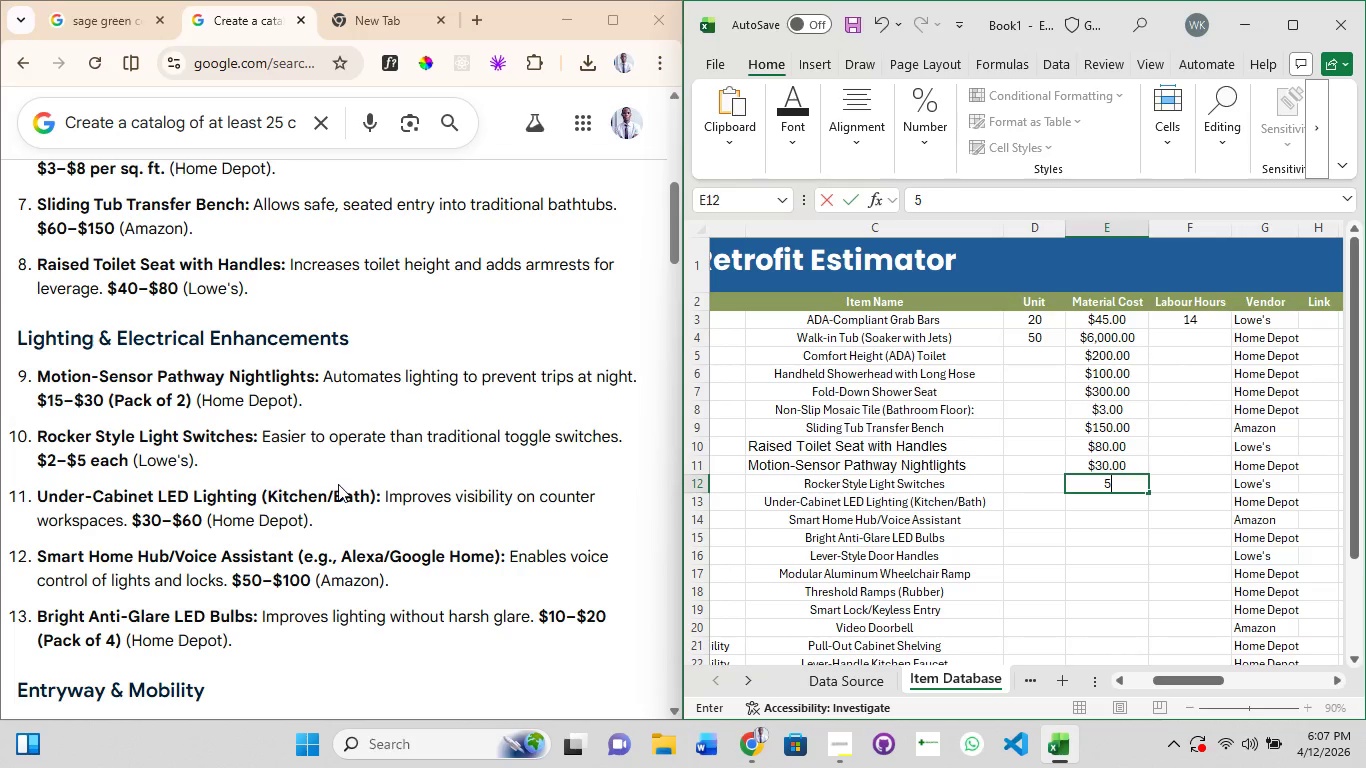 
key(NumpadEnter)
 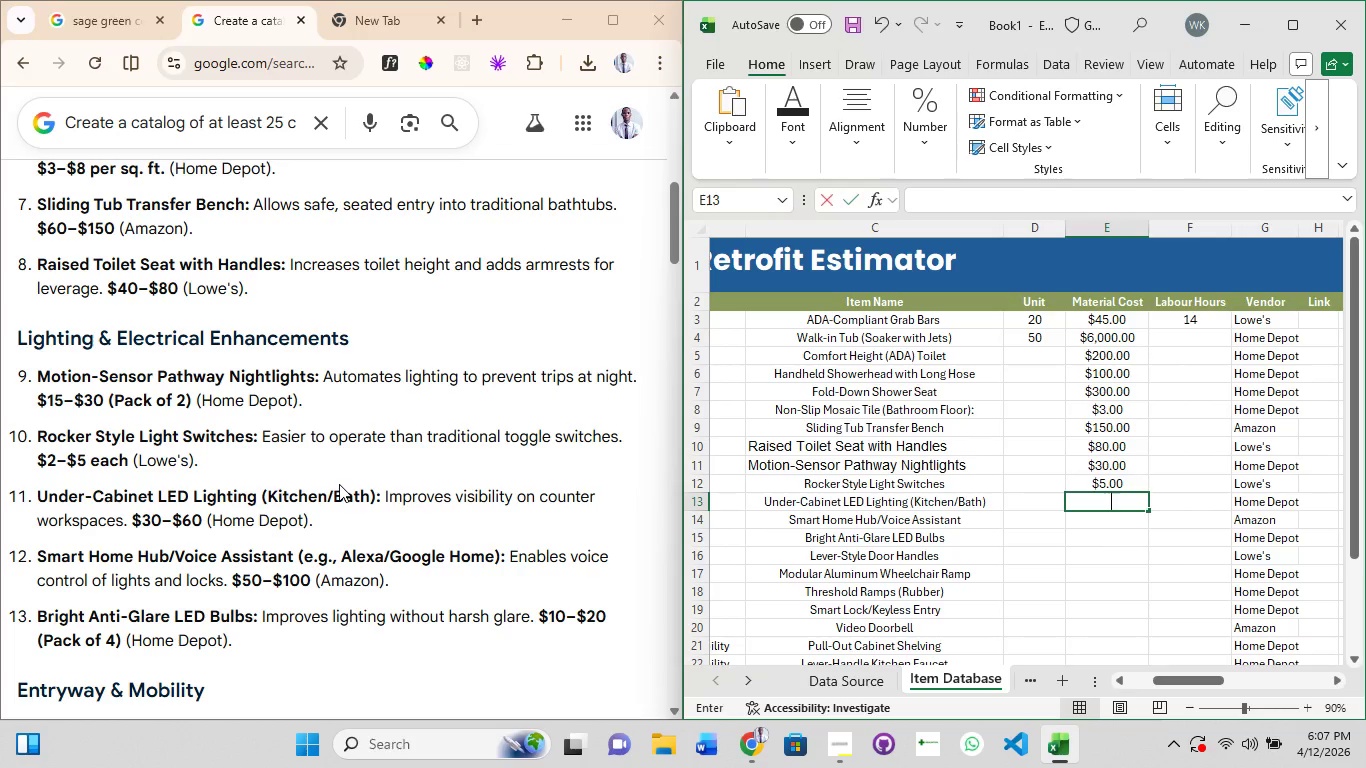 
key(Numpad6)
 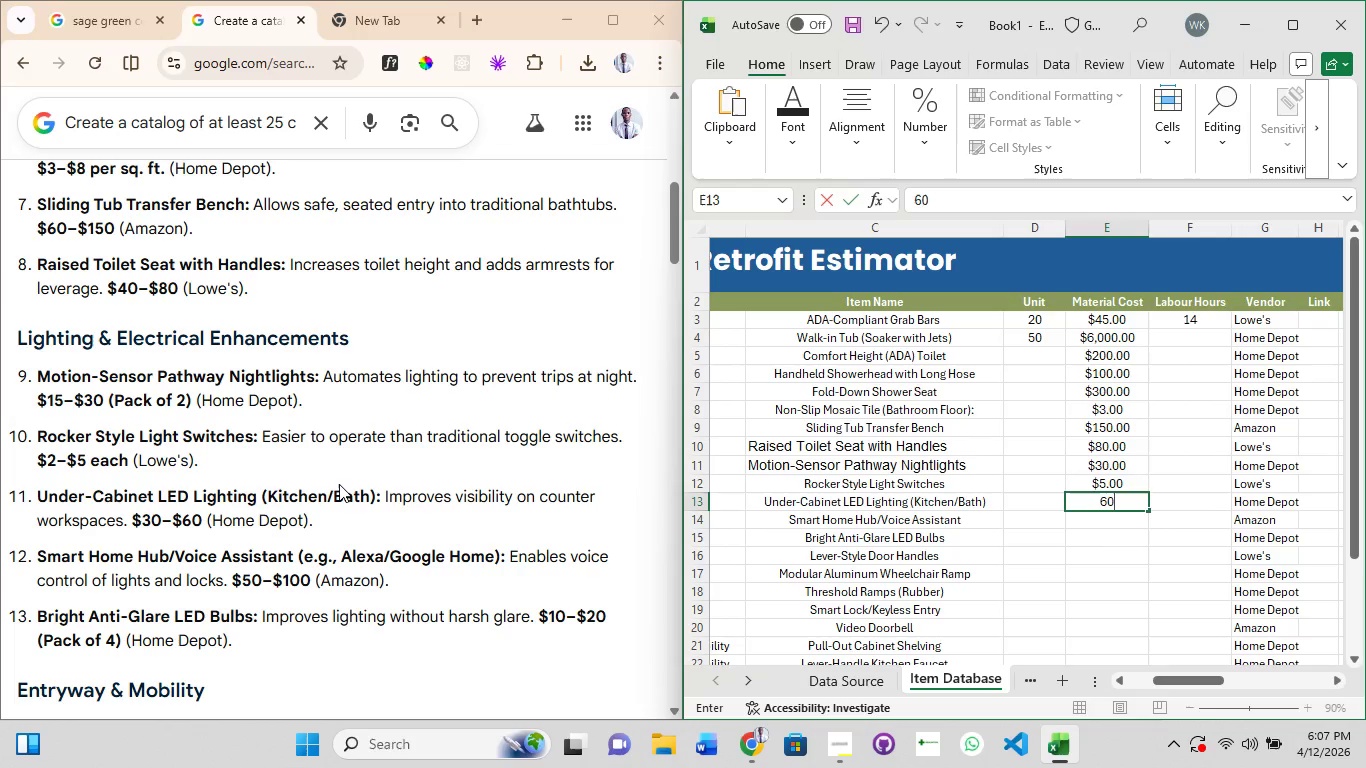 
key(Numpad0)
 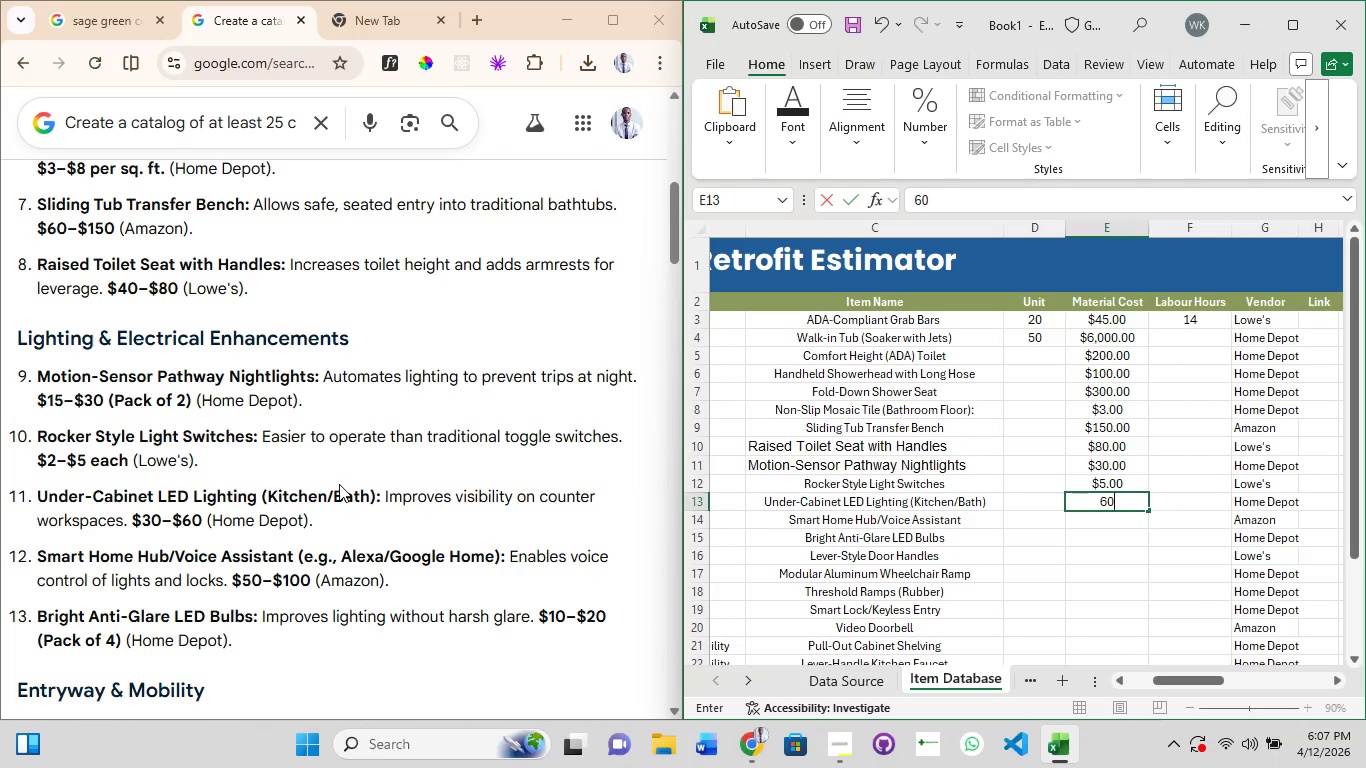 
key(NumpadEnter)
 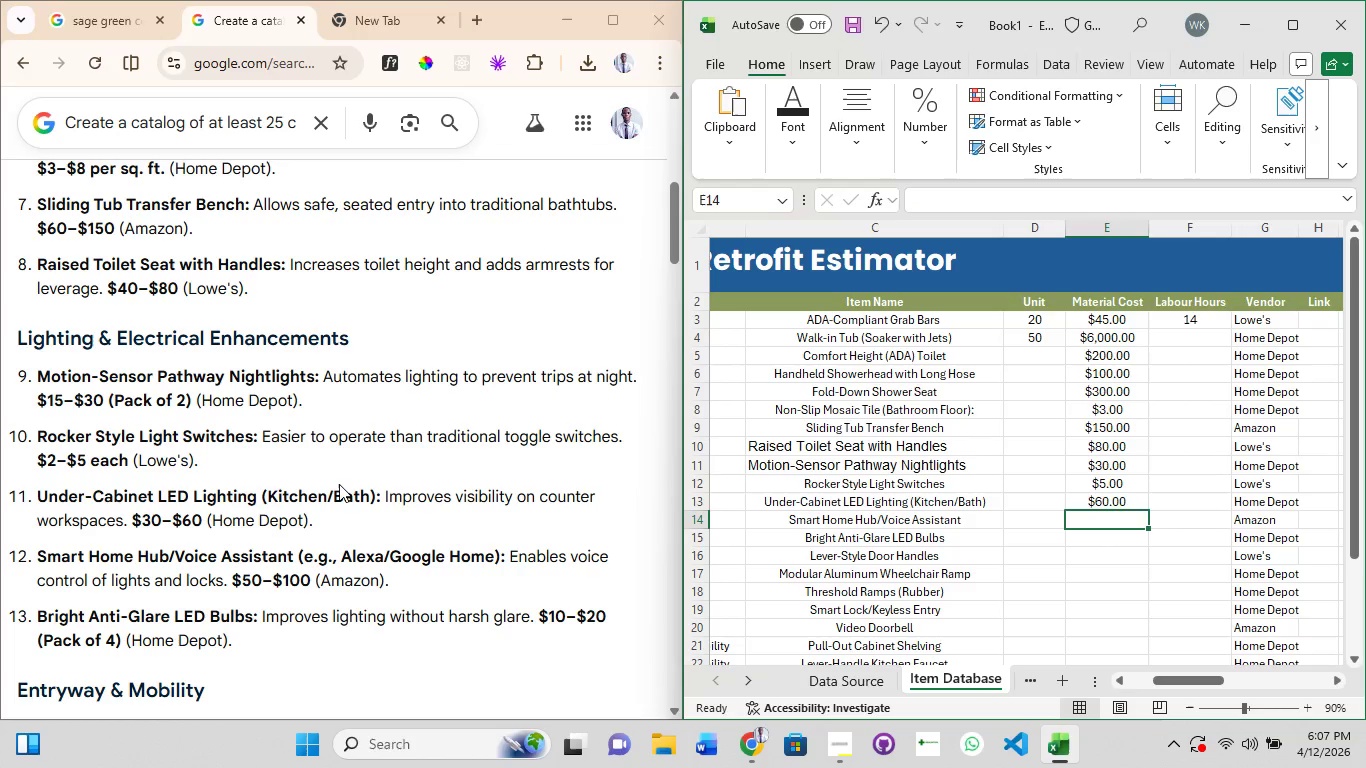 
key(Numpad1)
 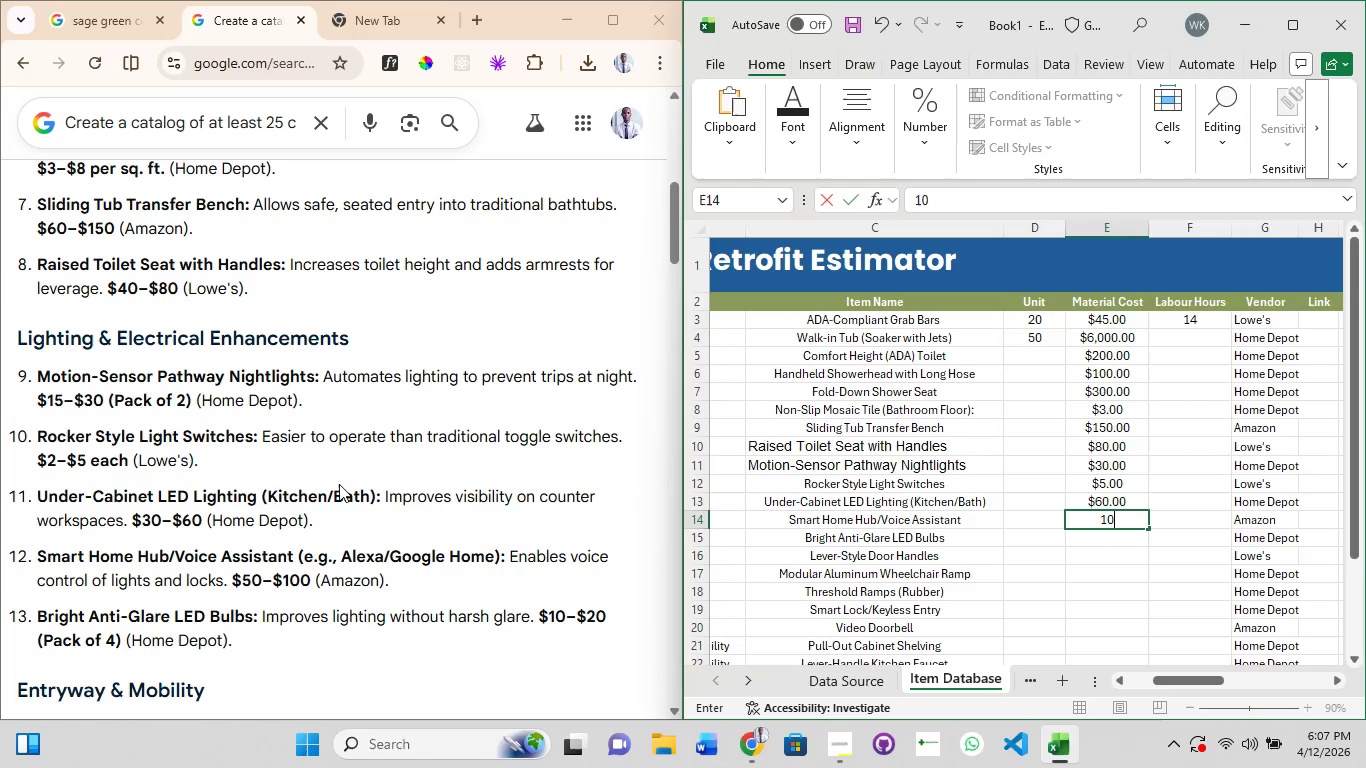 
key(Numpad0)
 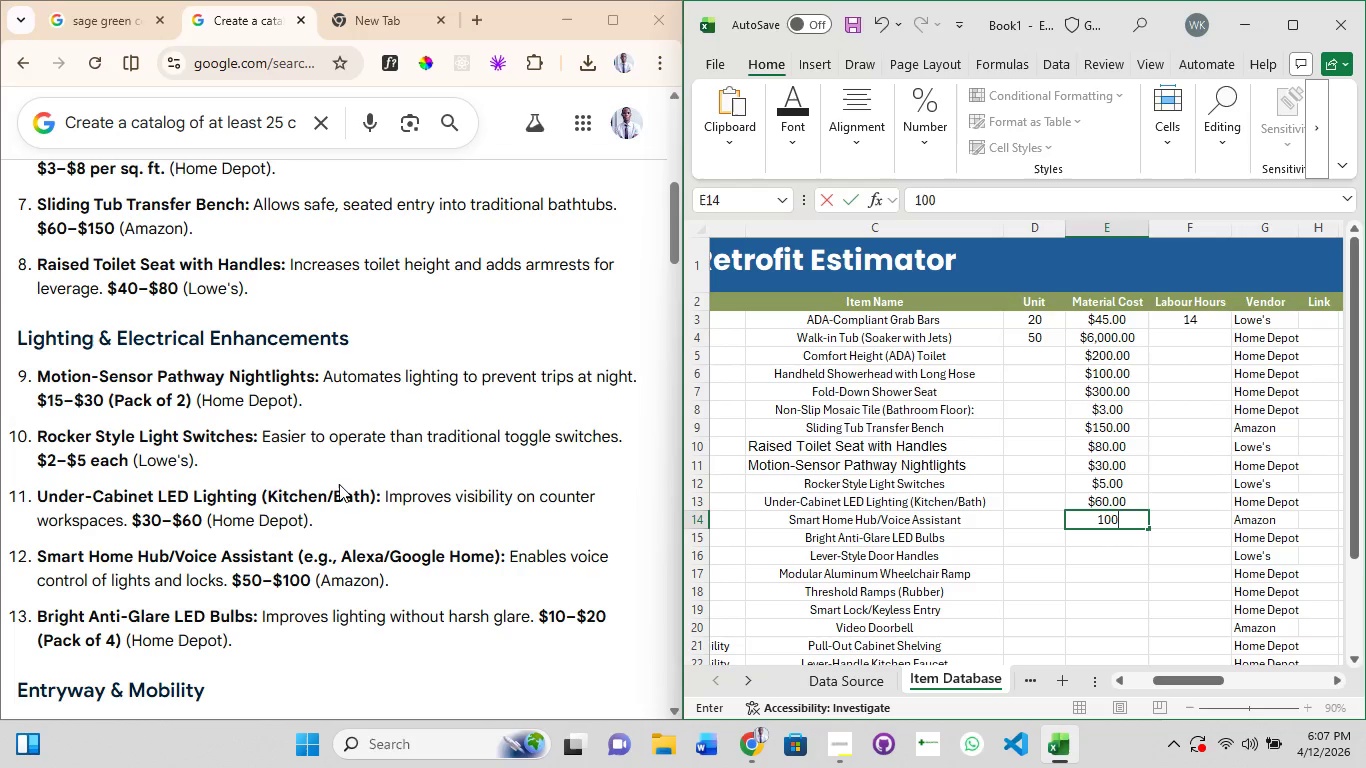 
key(Numpad0)
 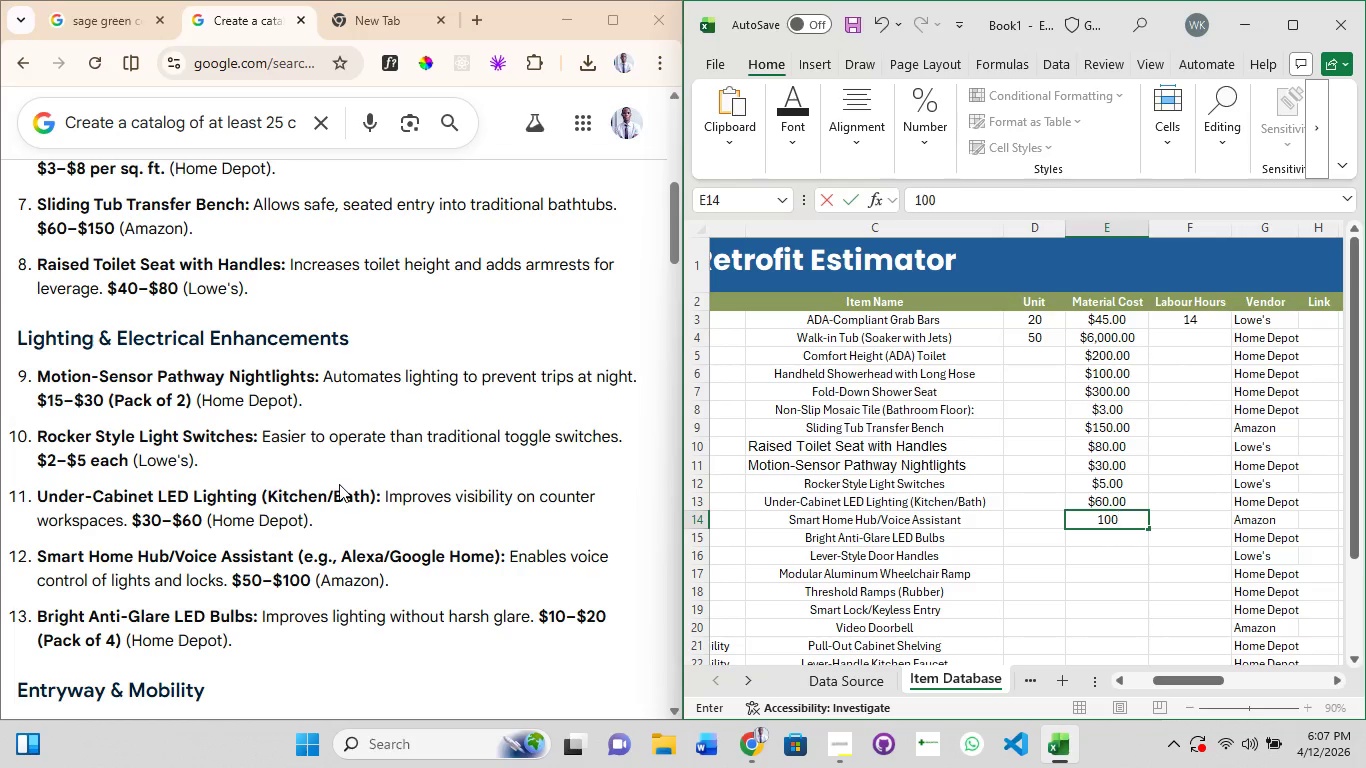 
key(NumpadEnter)
 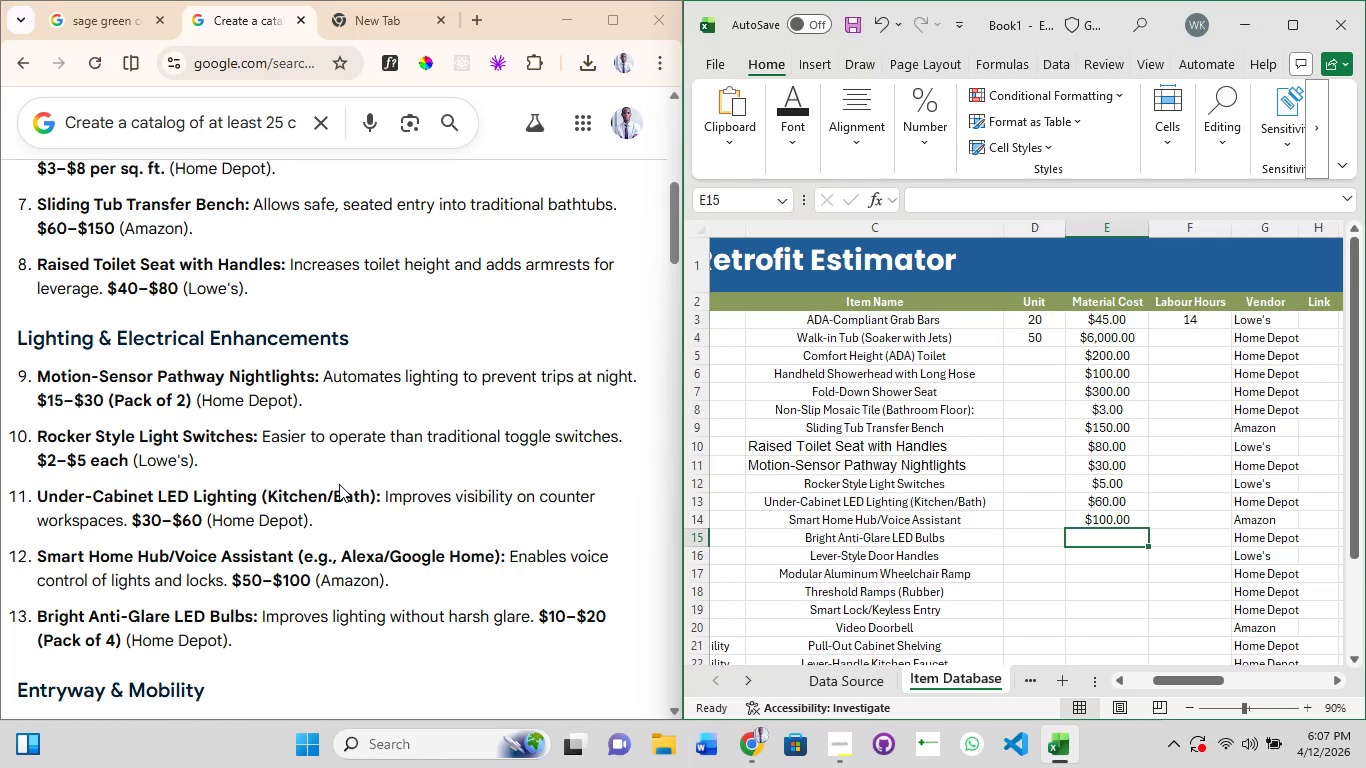 
key(Numpad2)
 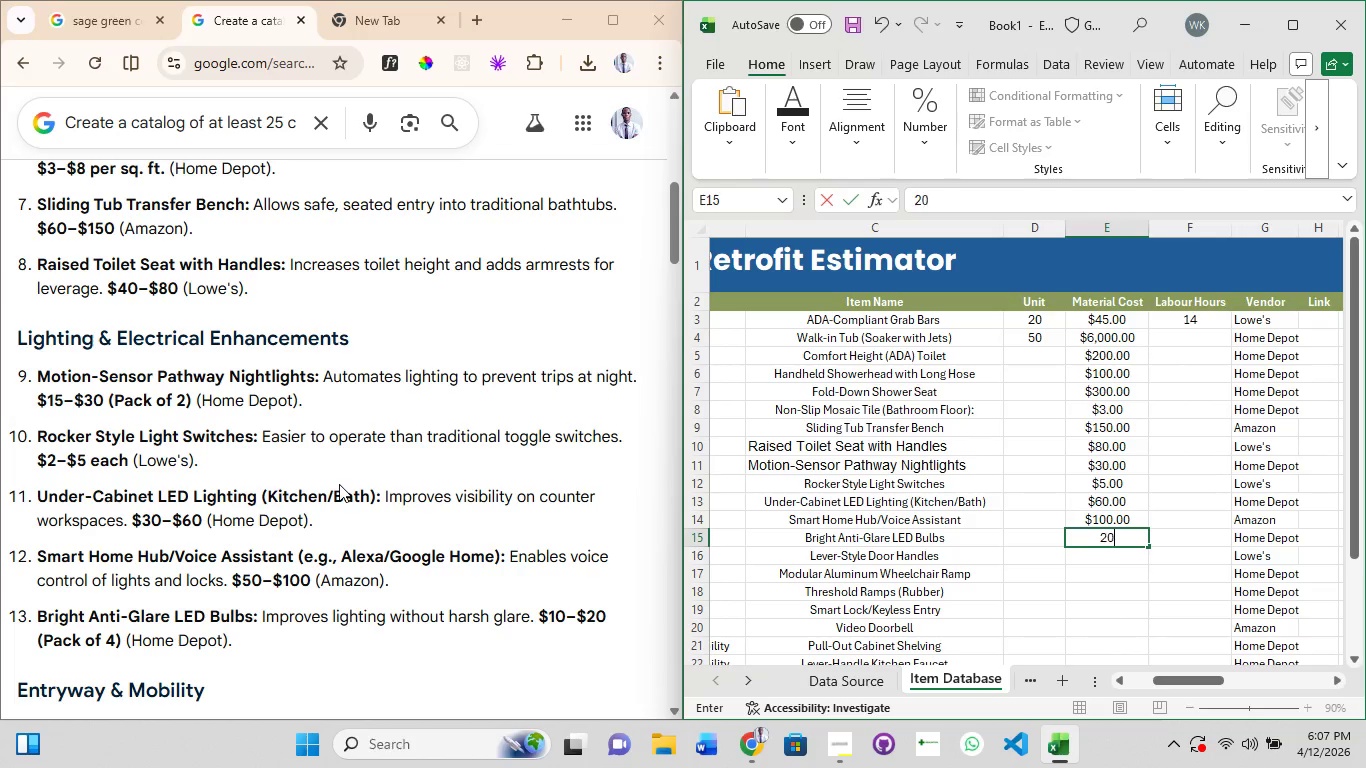 
key(Numpad0)
 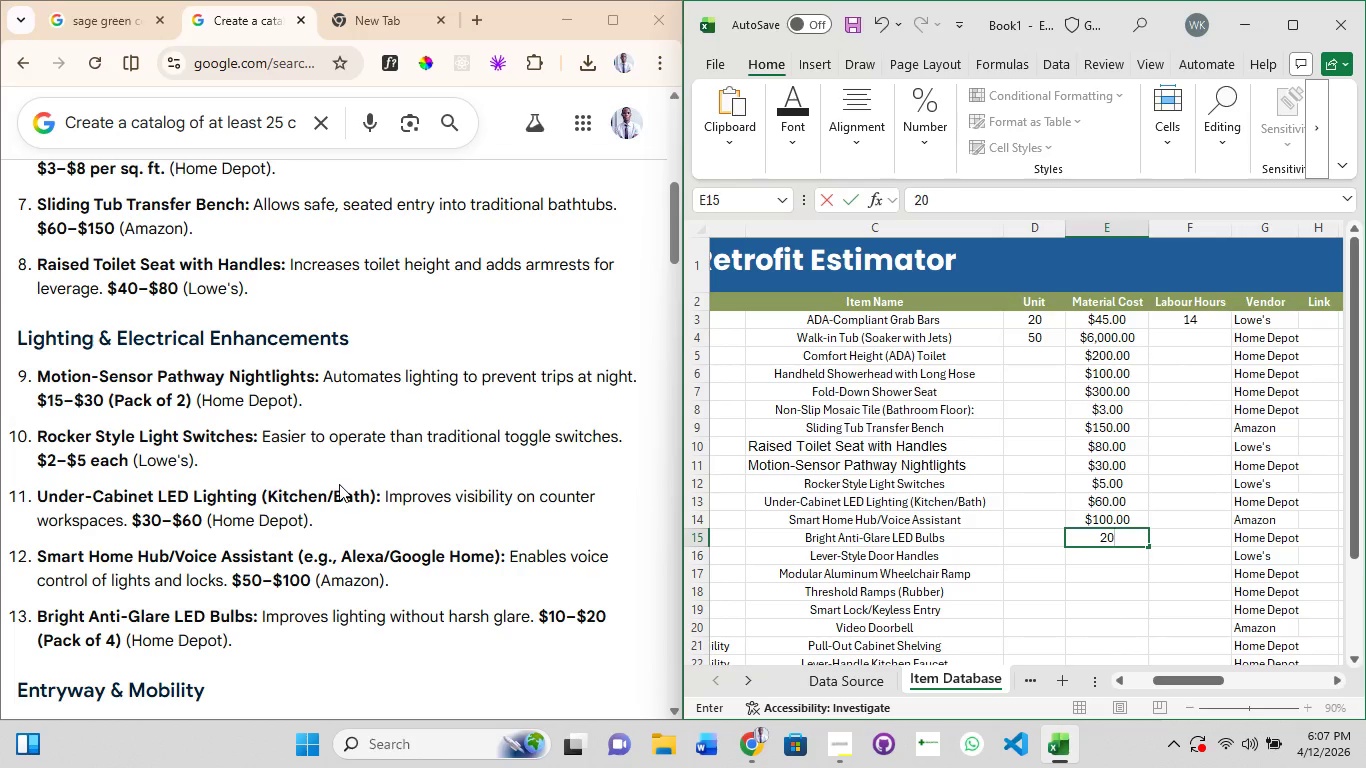 
key(NumpadEnter)
 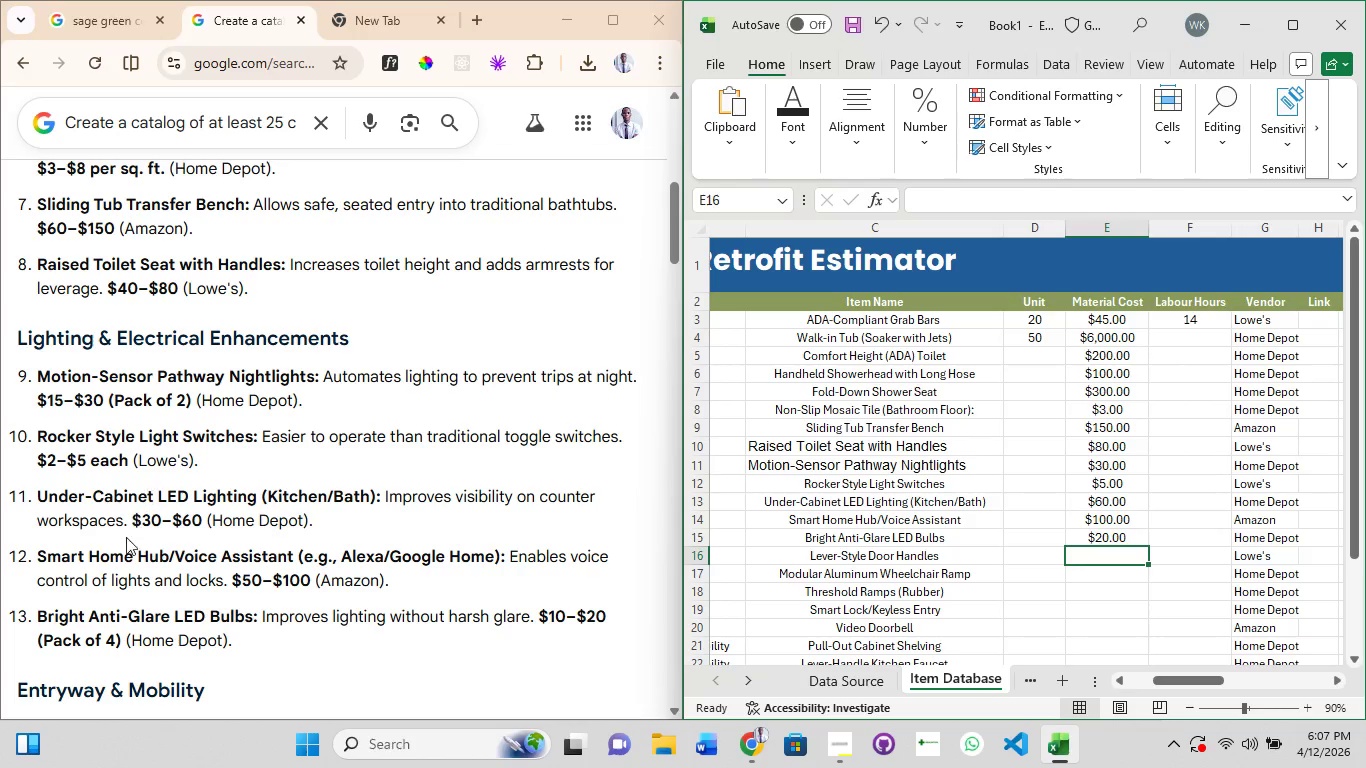 
scroll: coordinate [189, 563], scroll_direction: down, amount: 3.0
 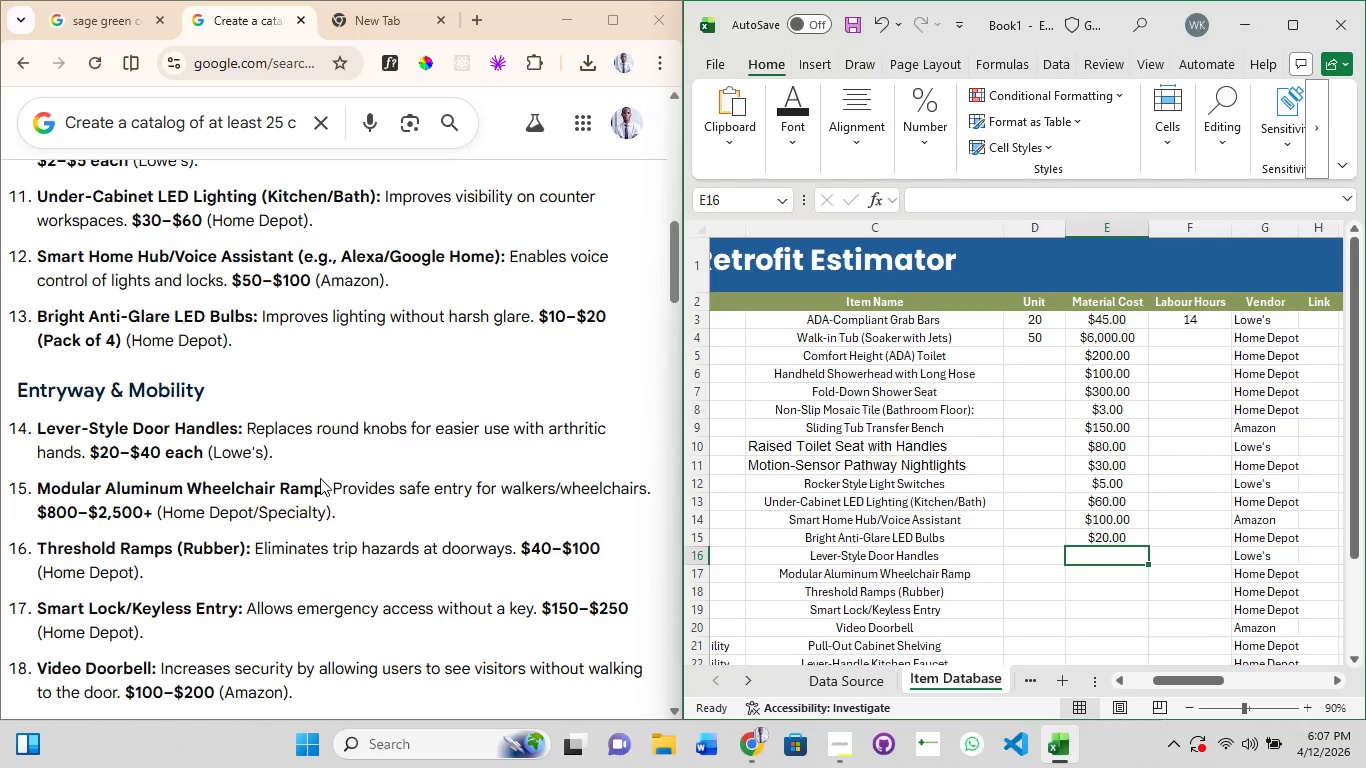 
key(Numpad4)
 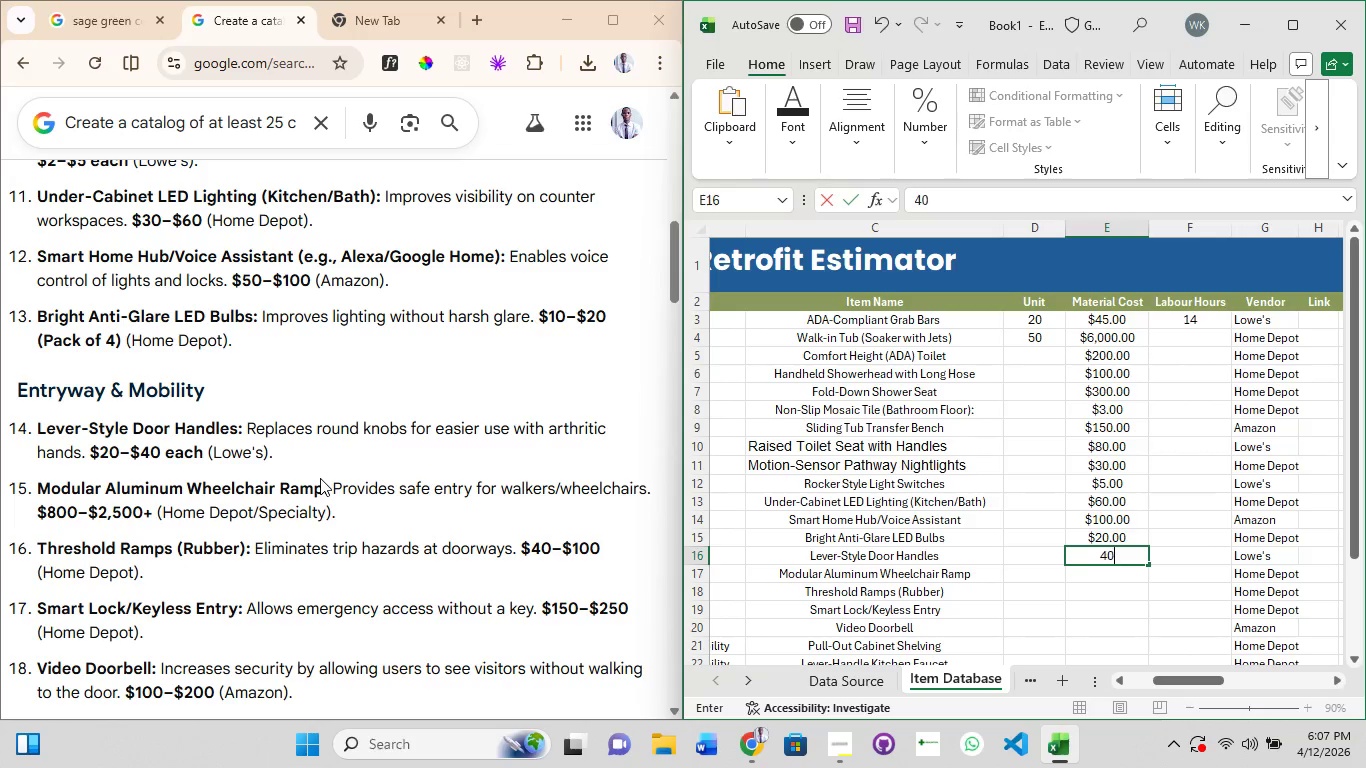 
key(Numpad0)
 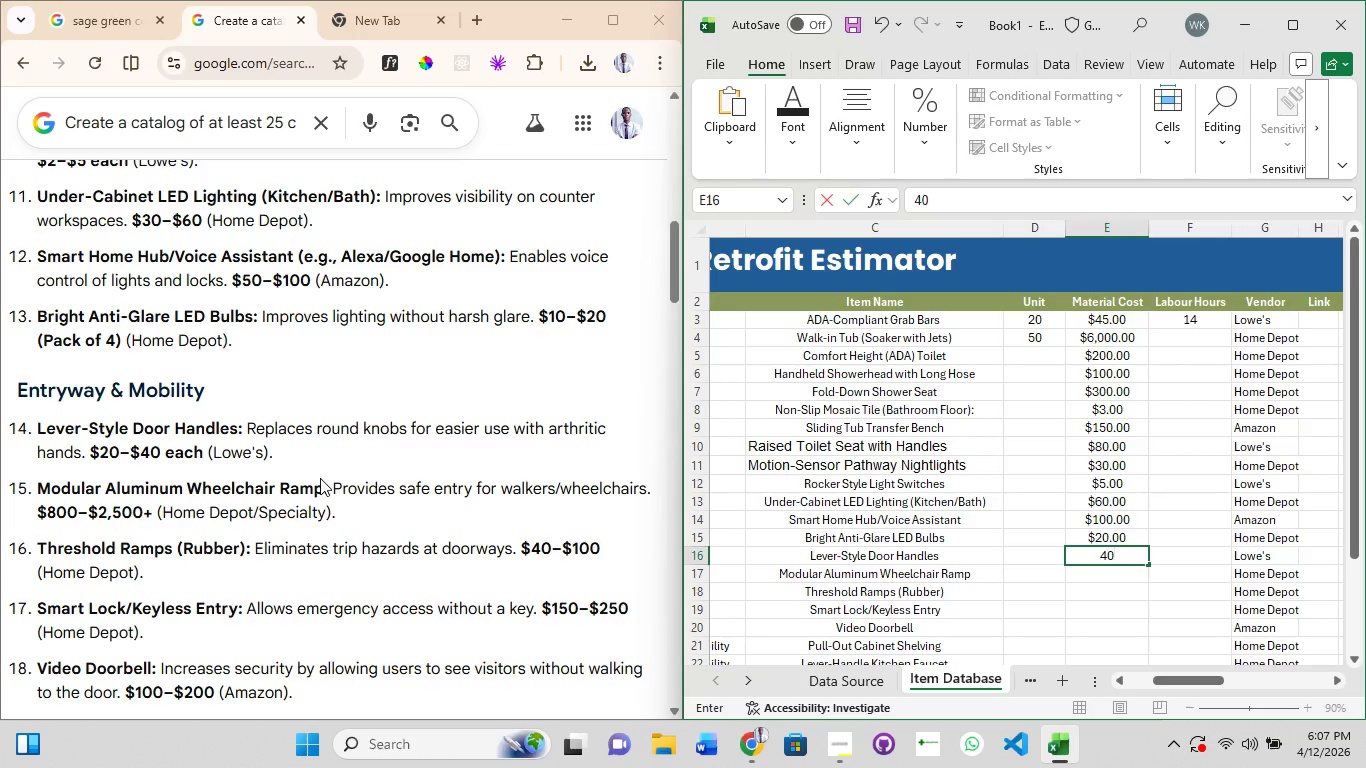 
key(NumpadEnter)
 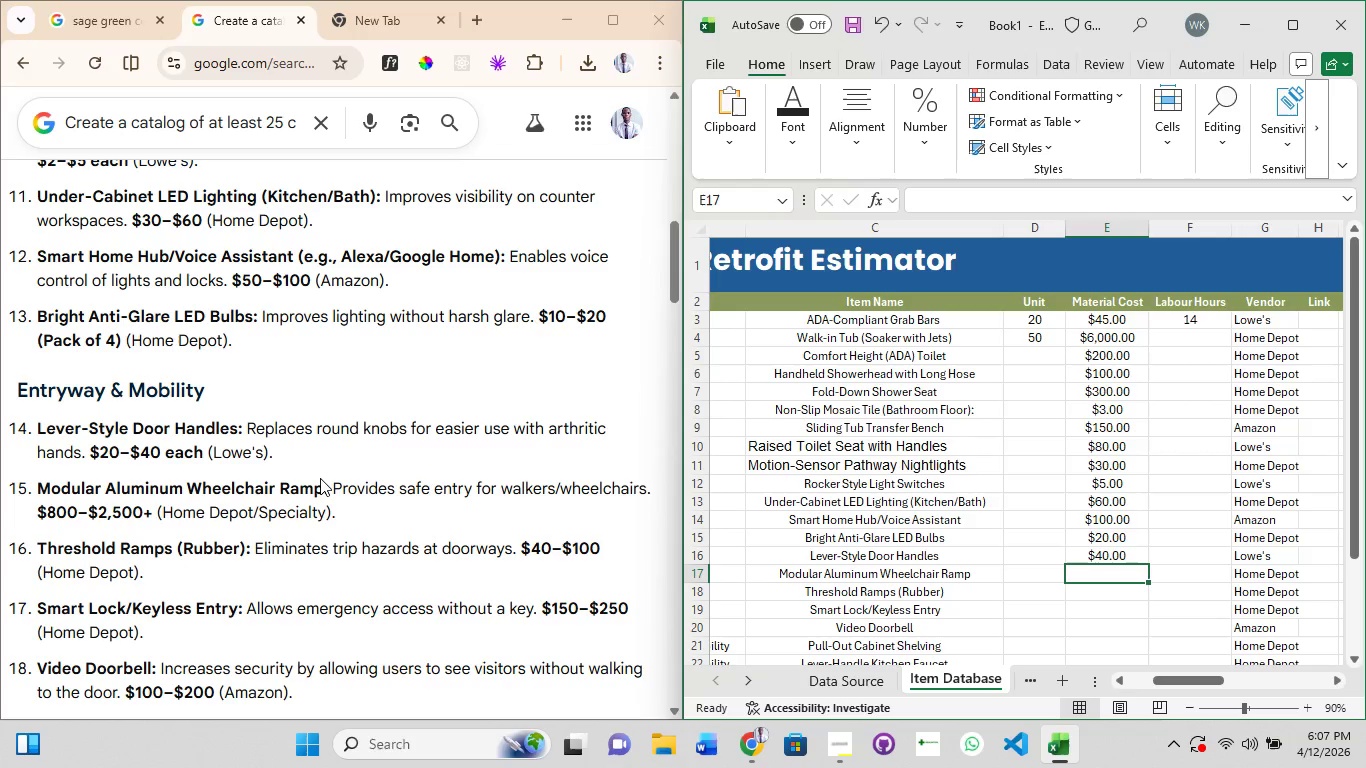 
key(Numpad2)
 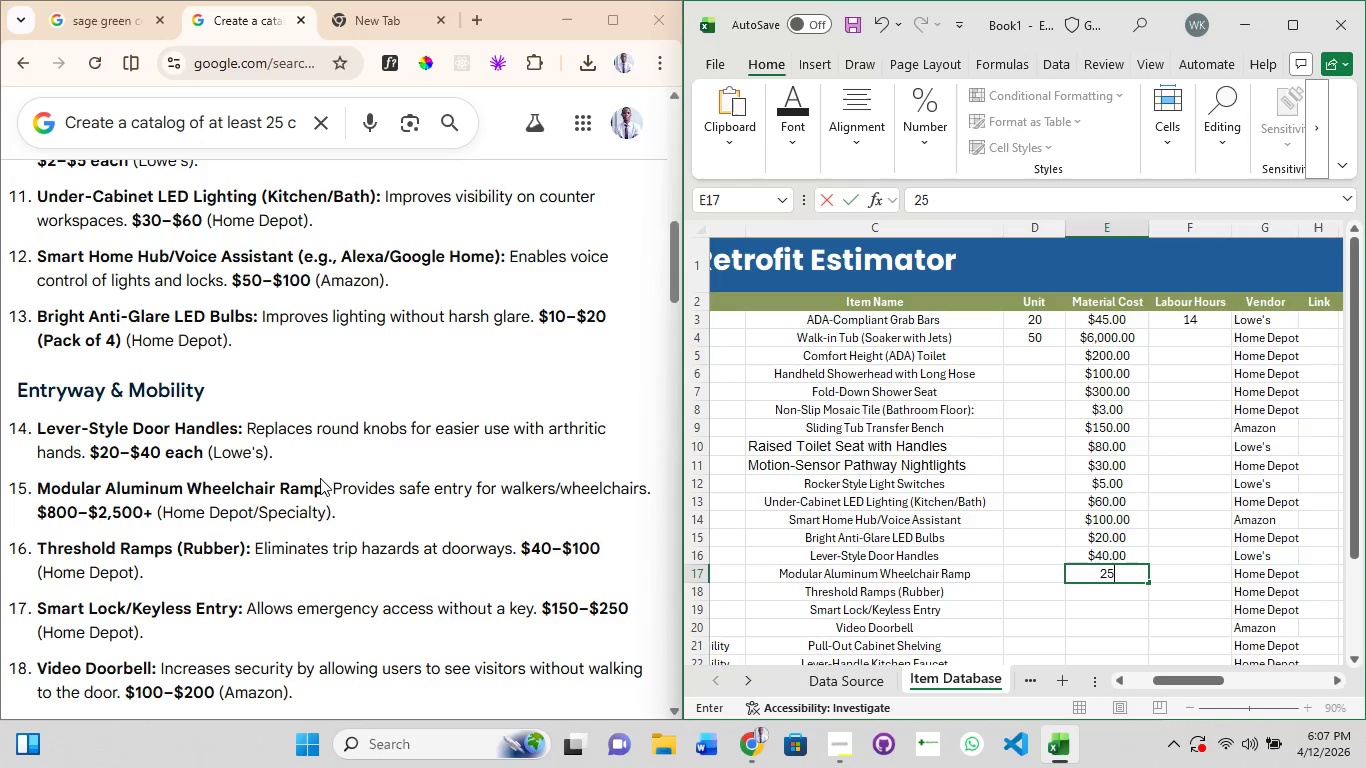 
key(Numpad5)
 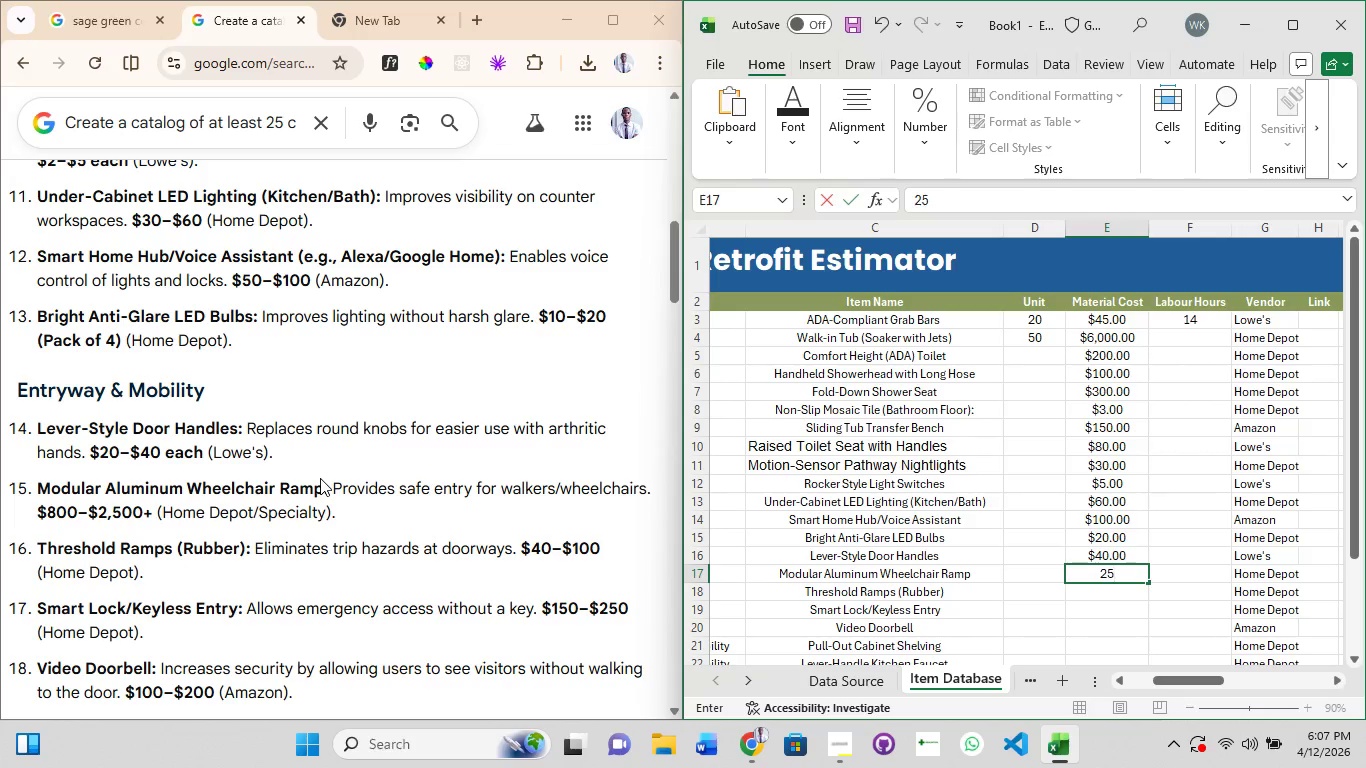 
key(Numpad0)
 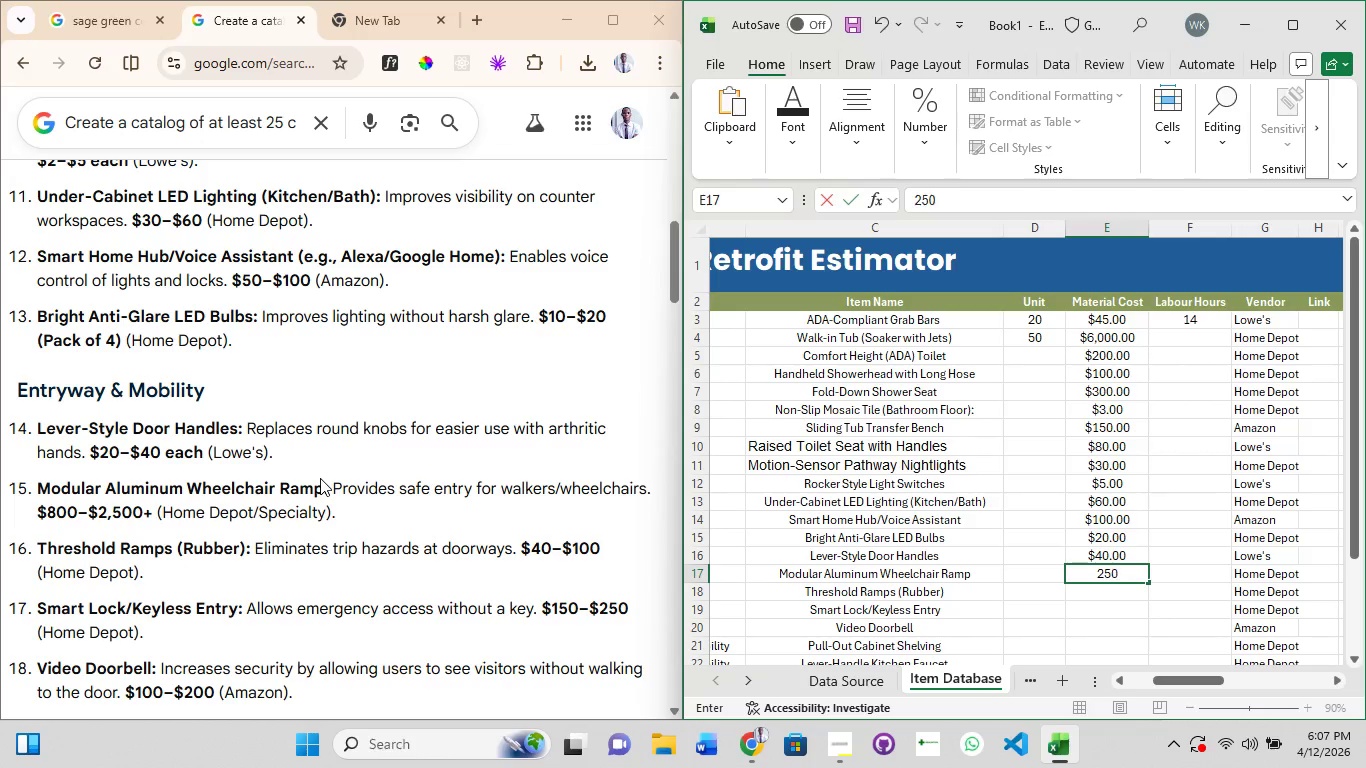 
key(Numpad0)
 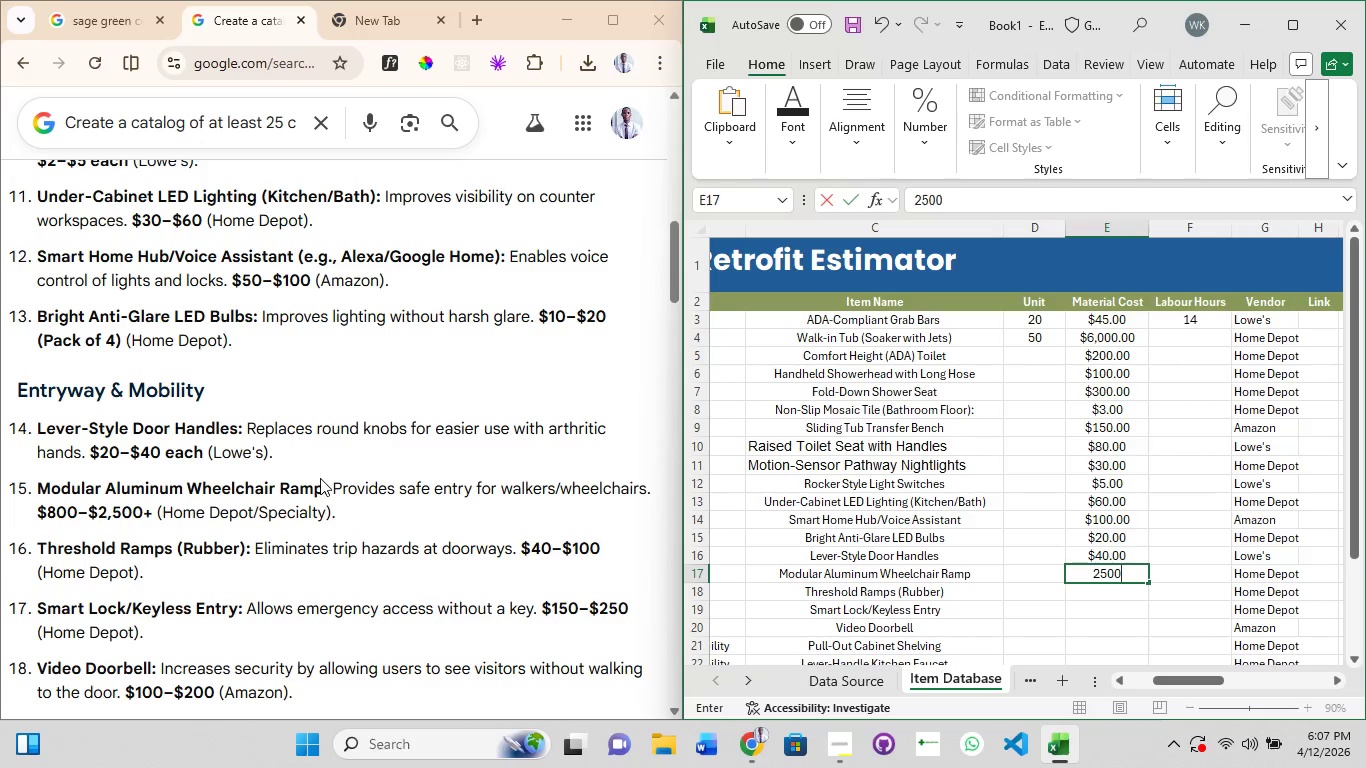 
key(NumpadEnter)
 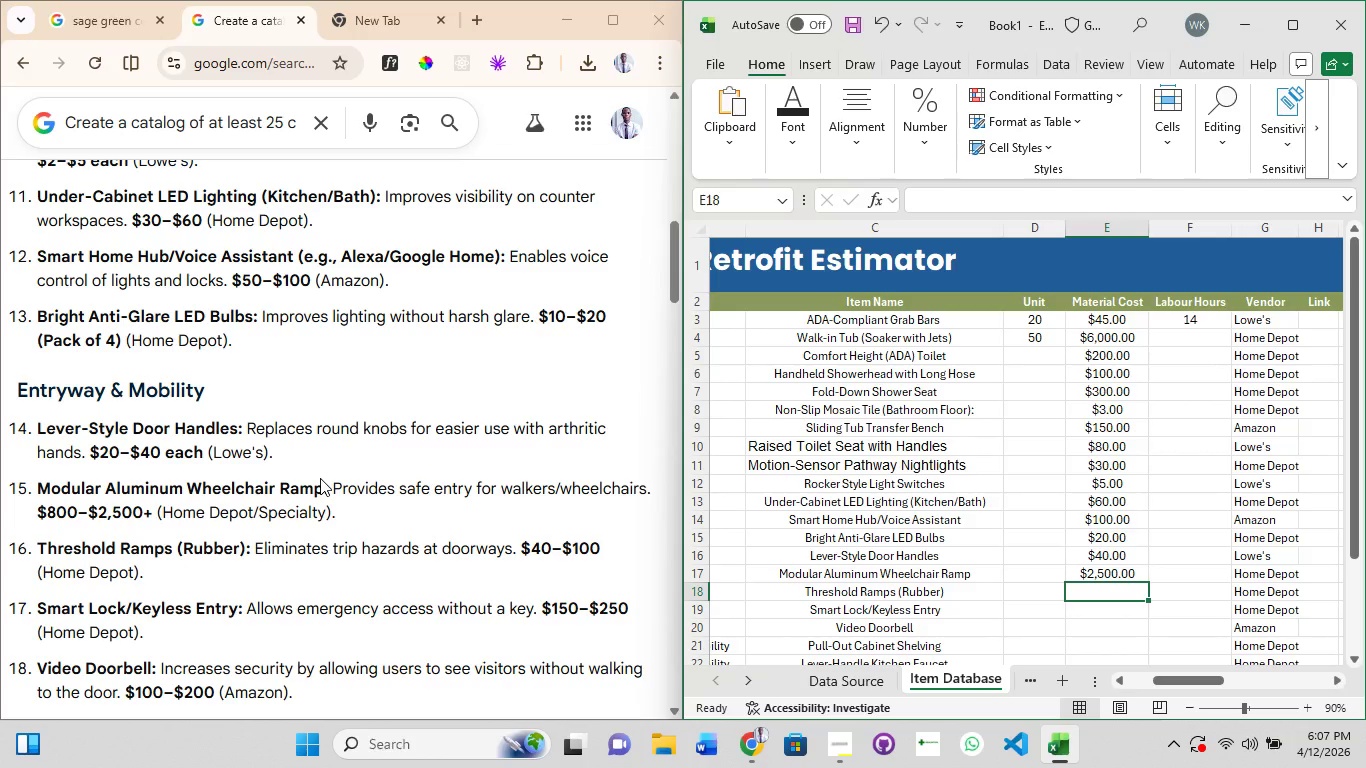 
key(Numpad4)
 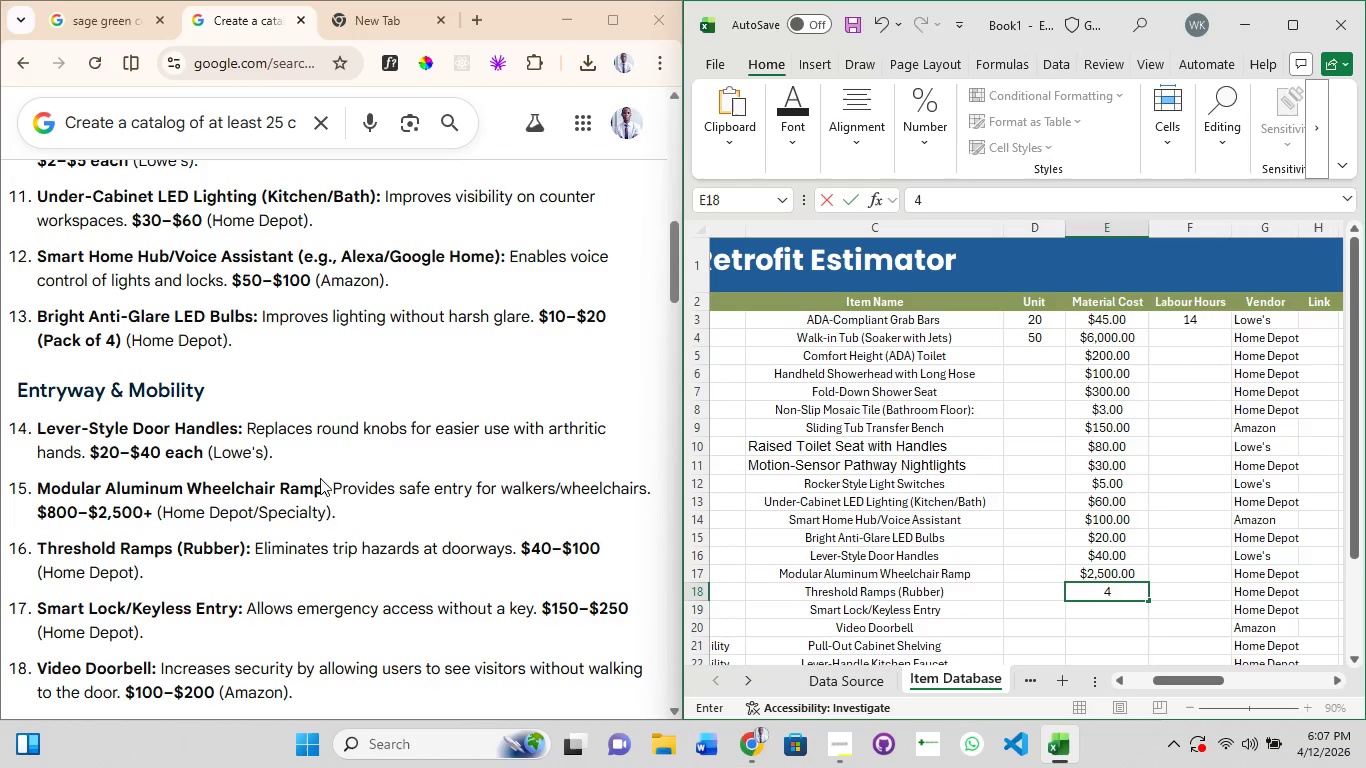 
key(Numpad0)
 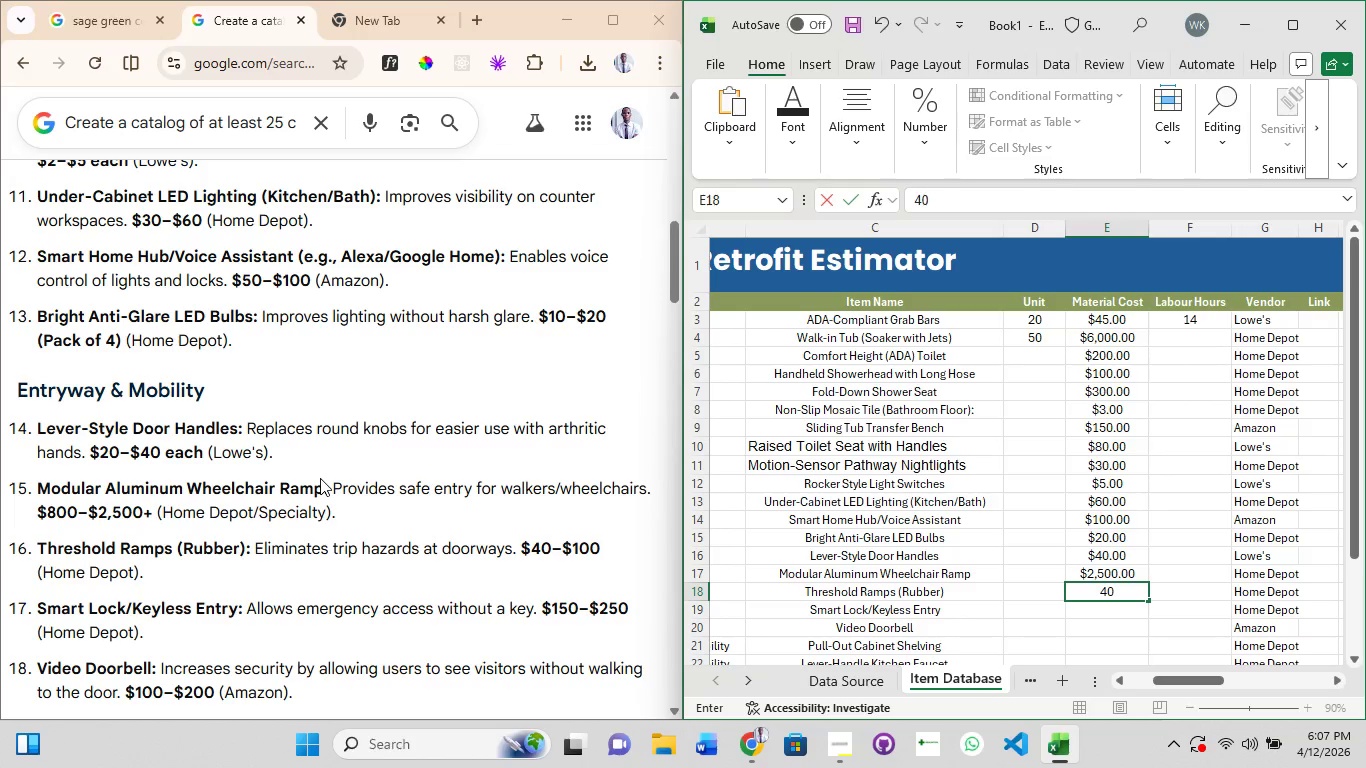 
key(NumpadEnter)
 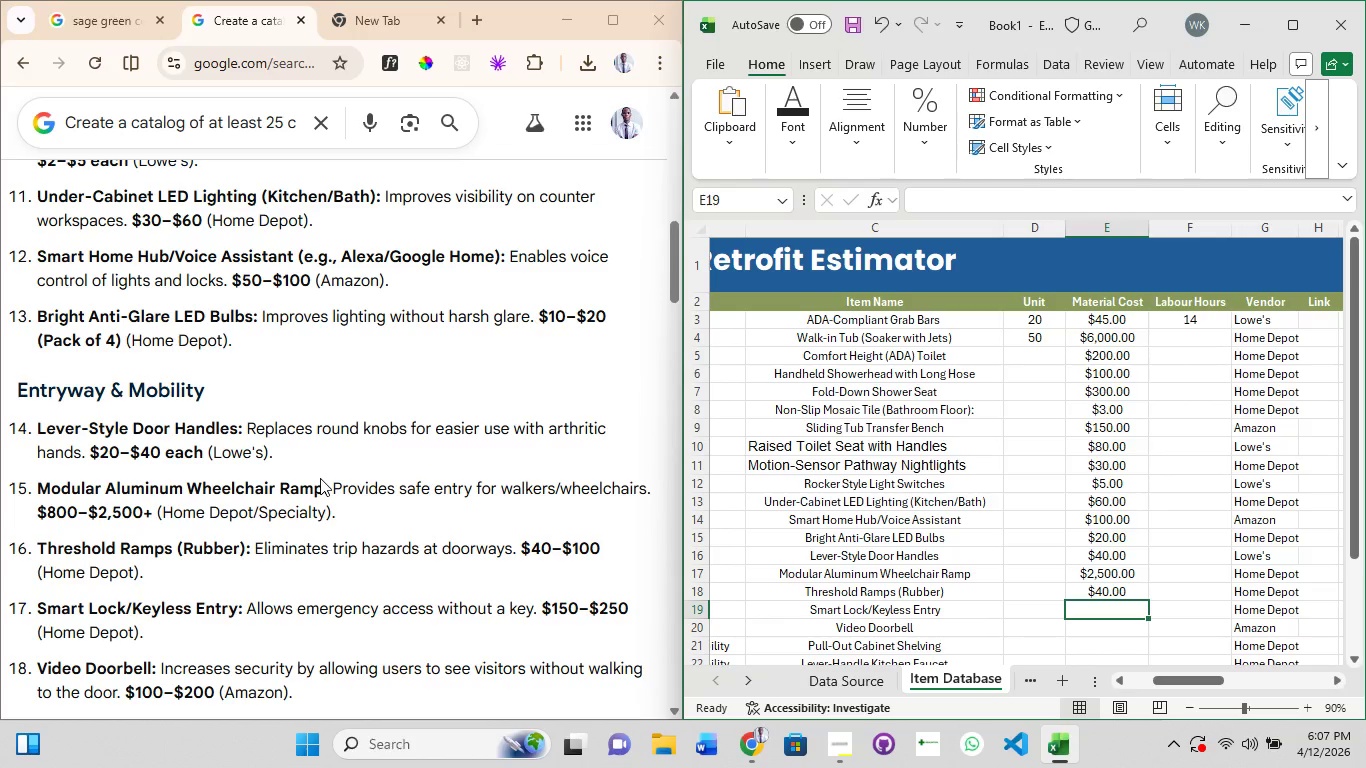 
key(Numpad2)
 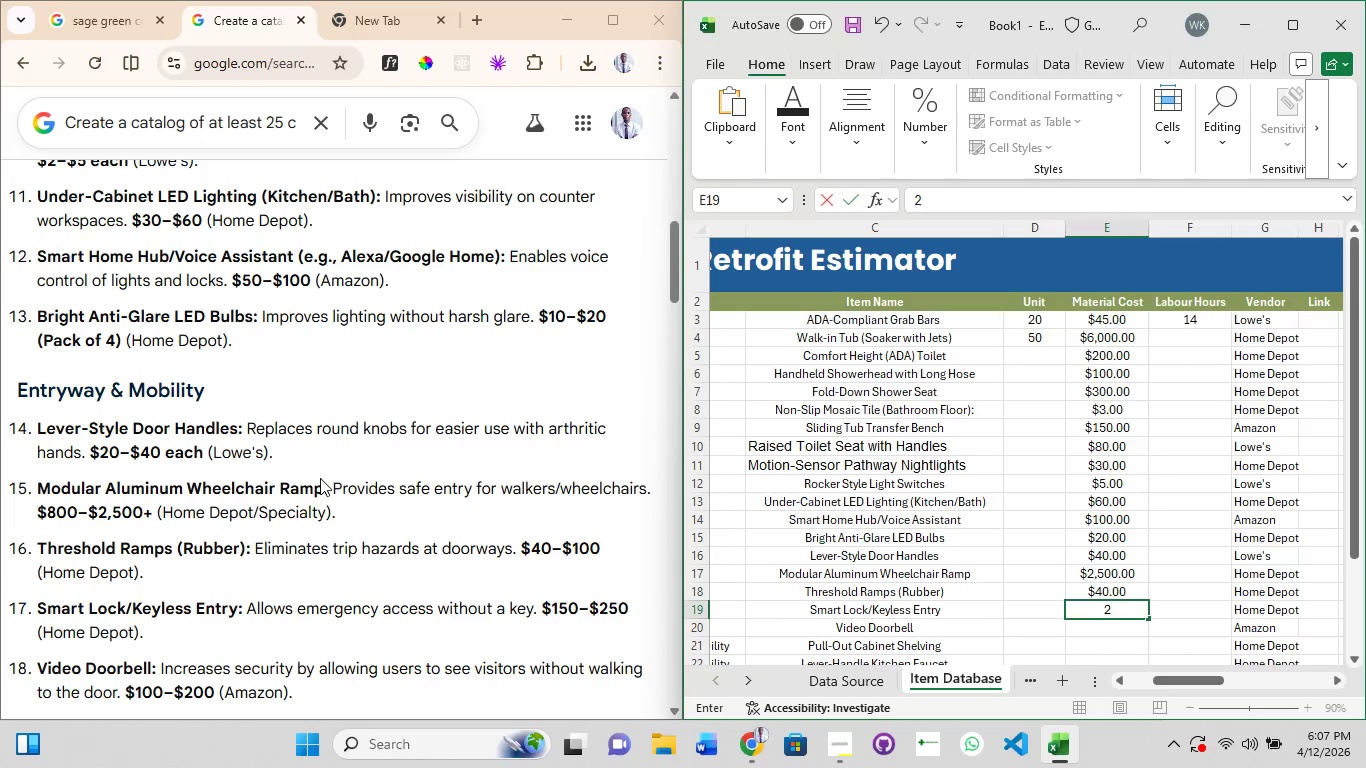 
key(Numpad5)
 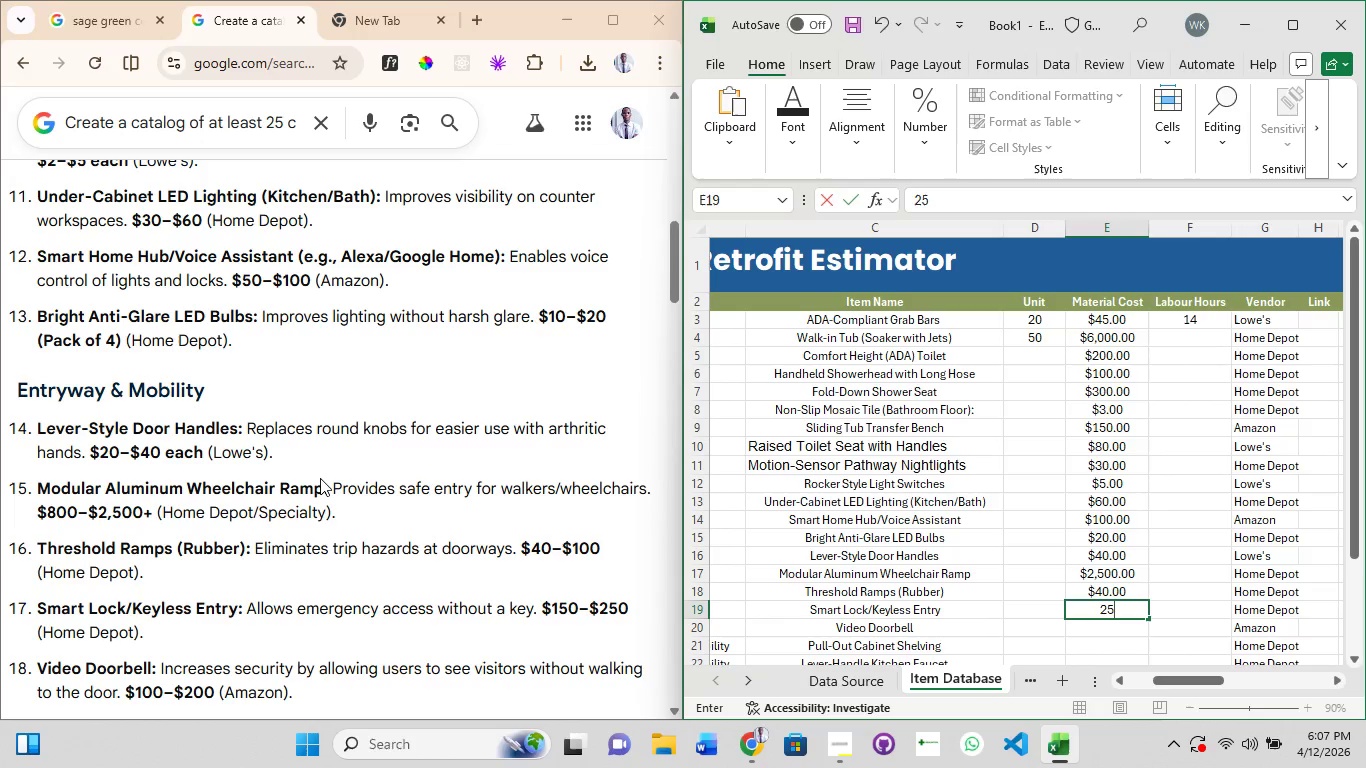 
key(Numpad0)
 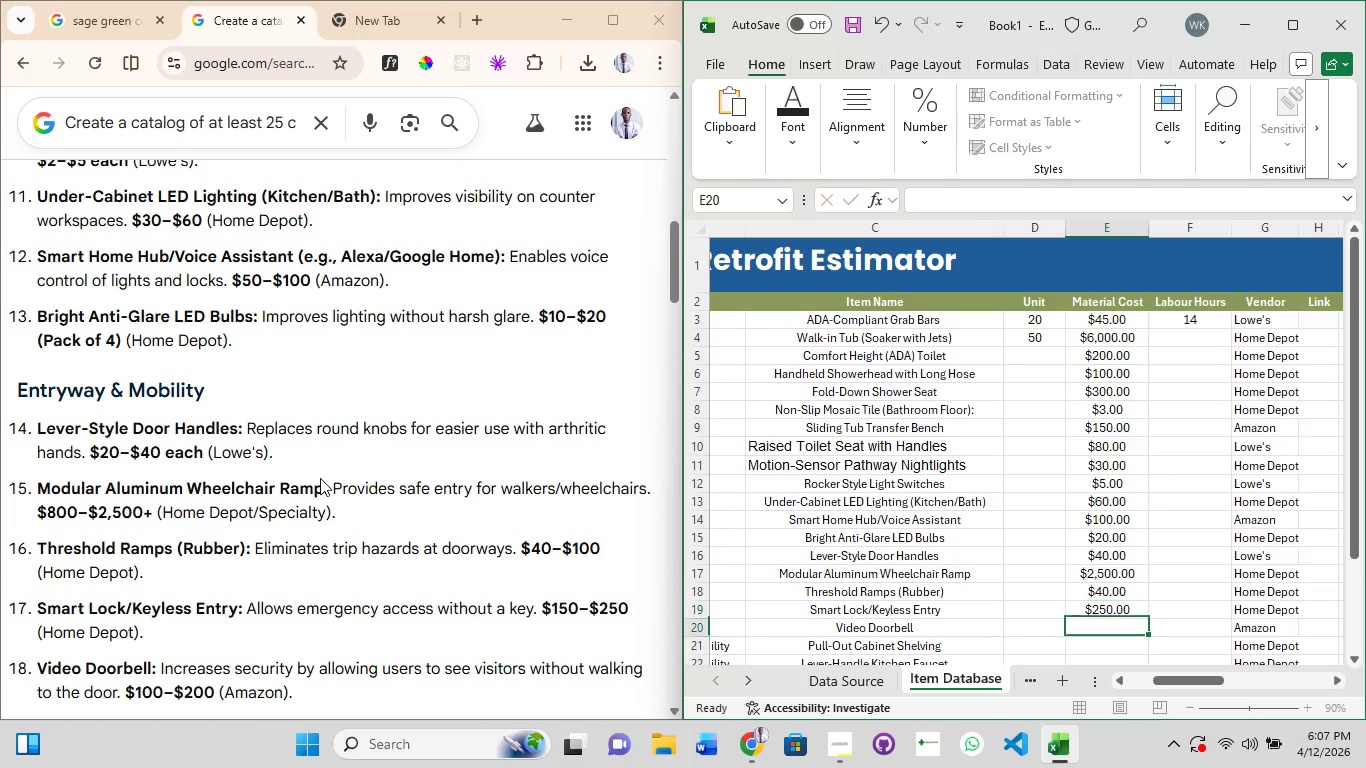 
key(NumpadEnter)
 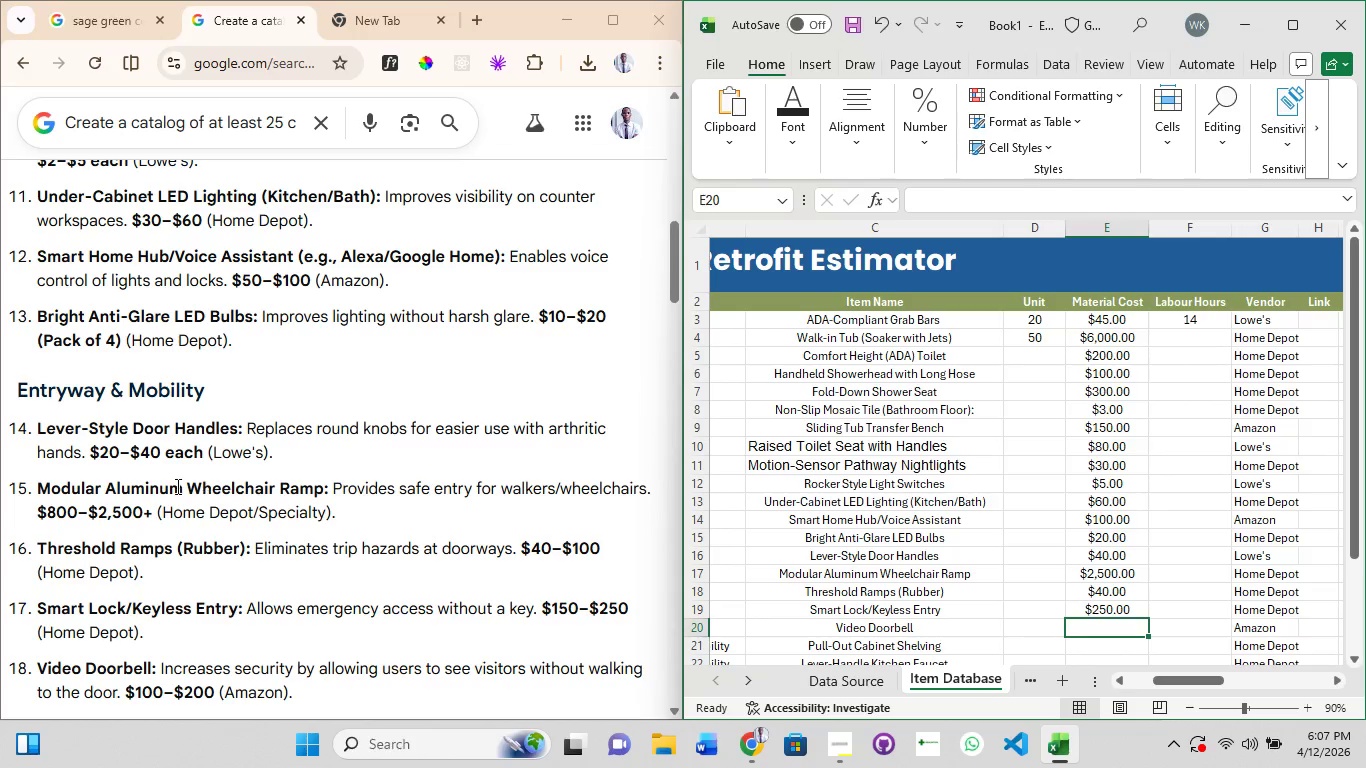 
scroll: coordinate [178, 492], scroll_direction: down, amount: 3.0
 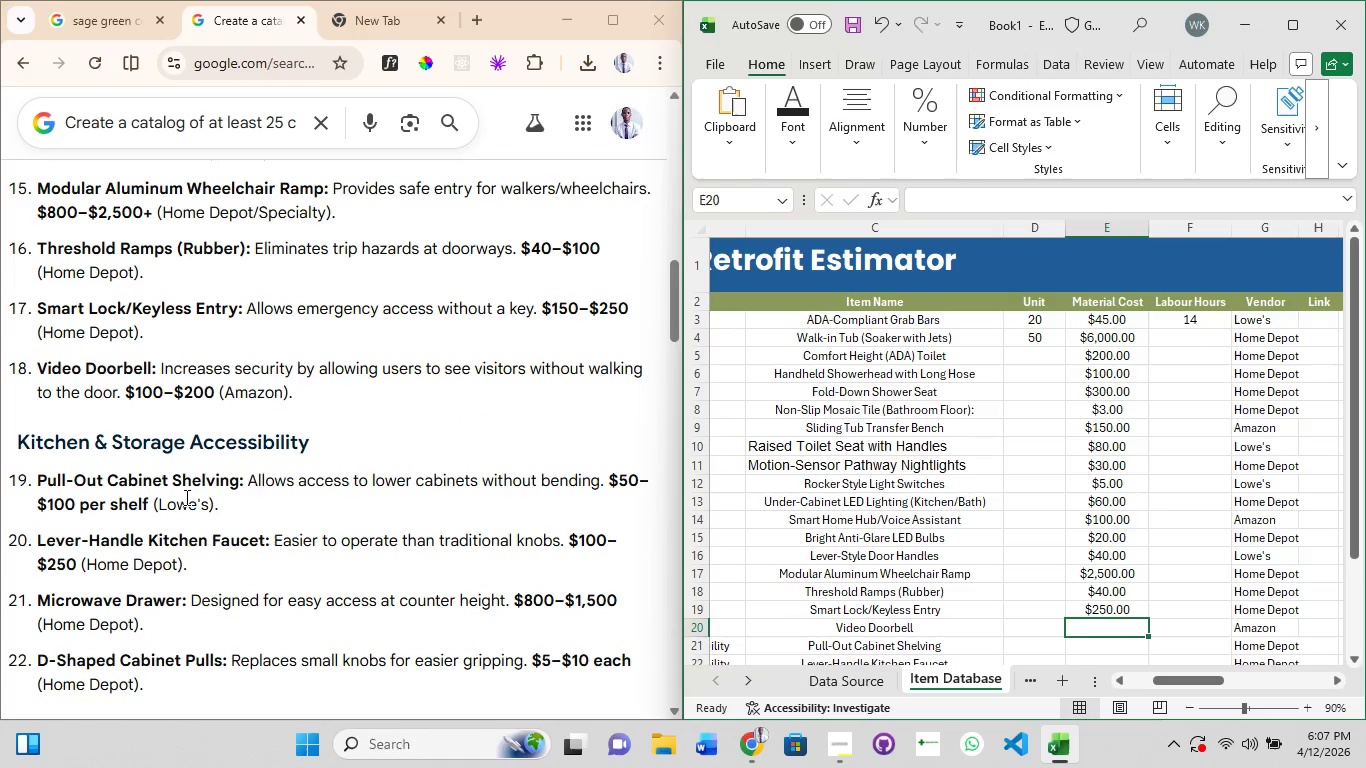 
key(Numpad2)
 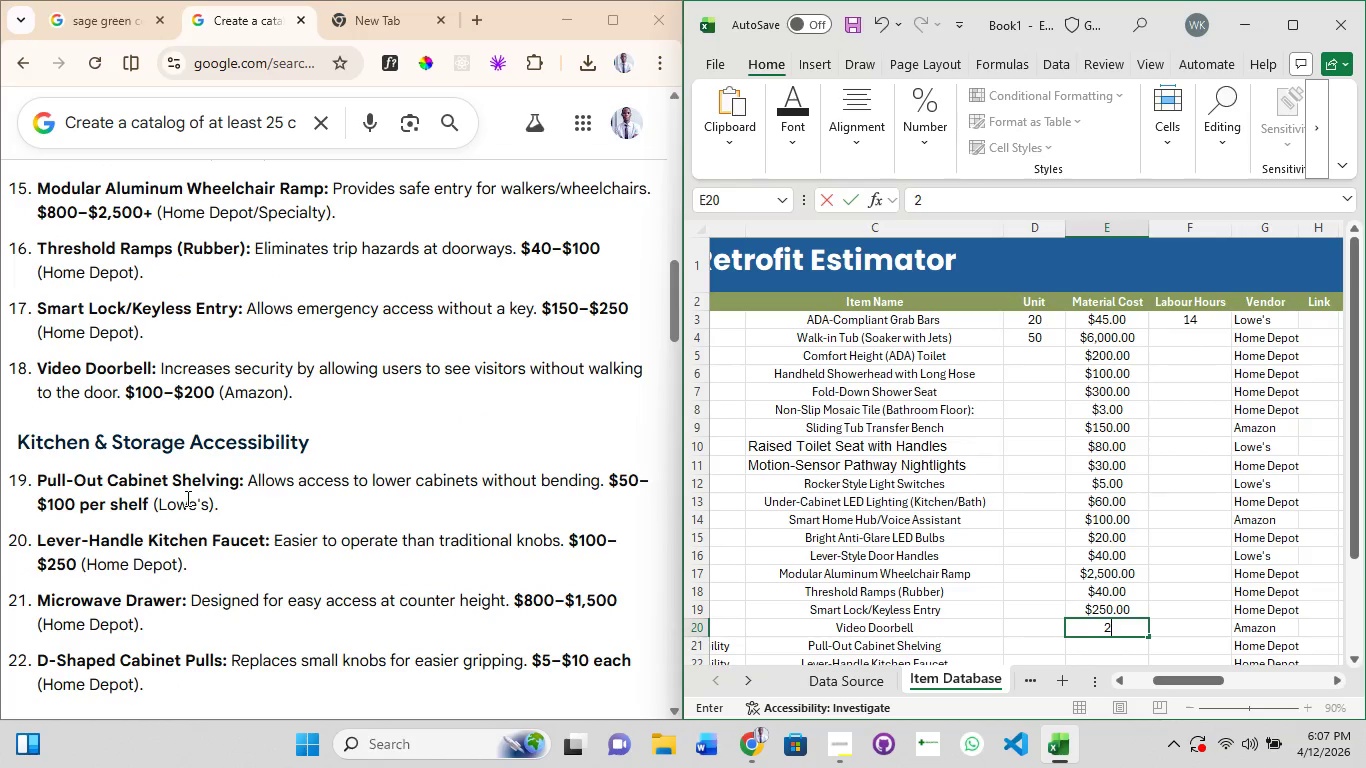 
key(Numpad0)
 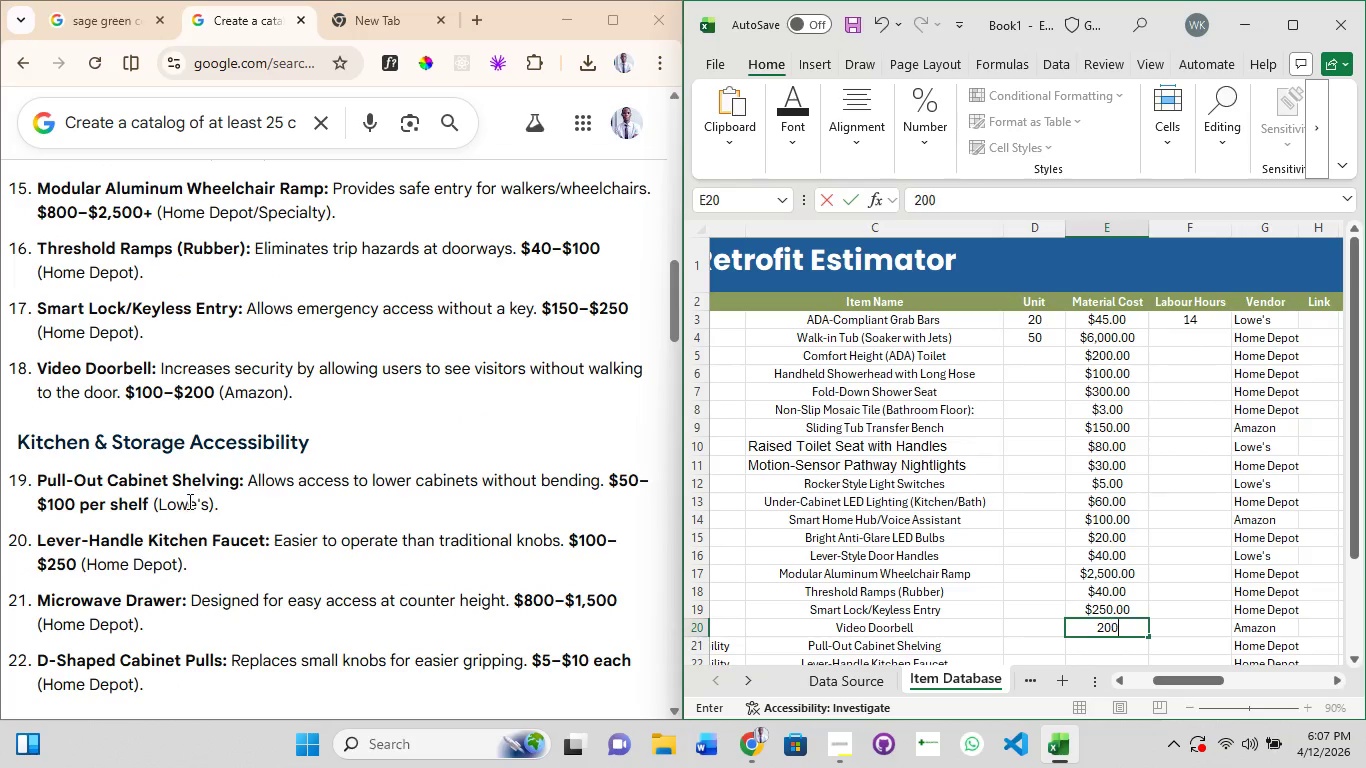 
key(Numpad0)
 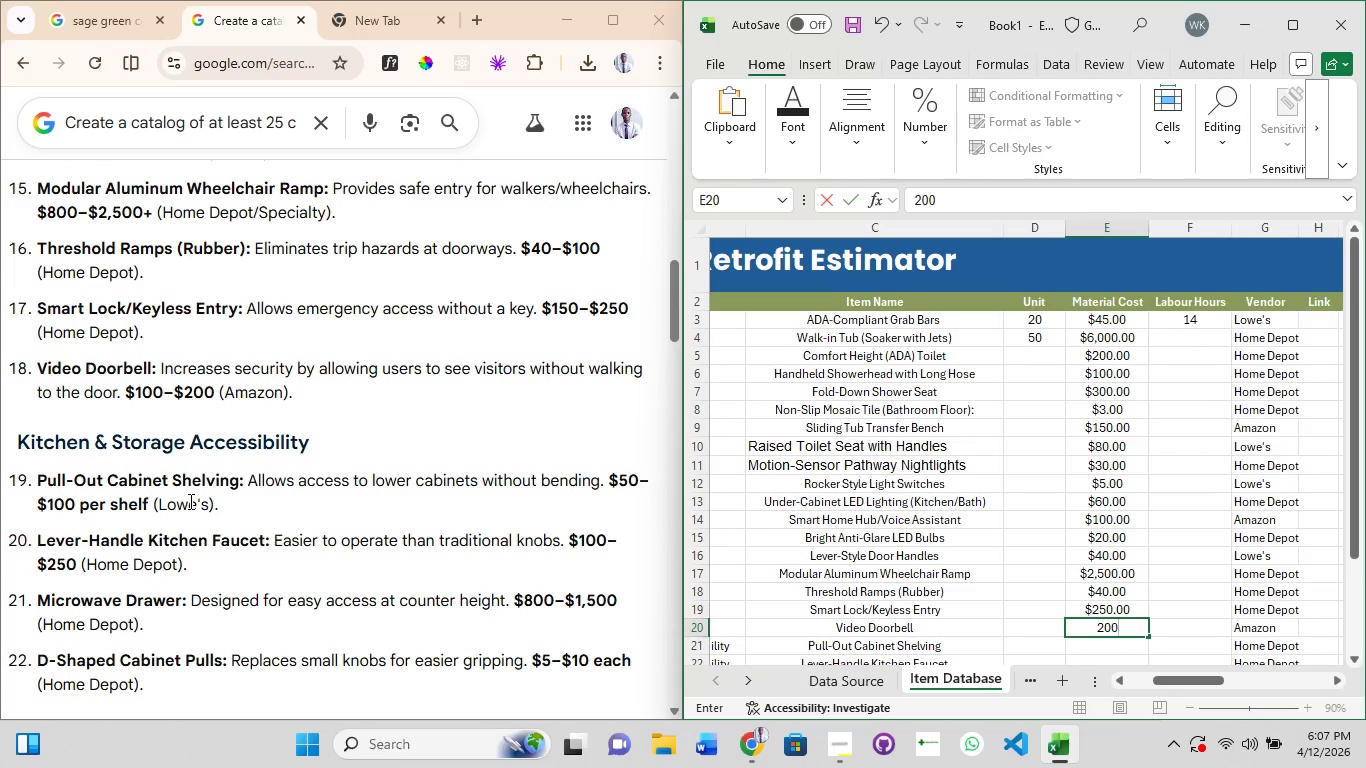 
key(NumpadEnter)
 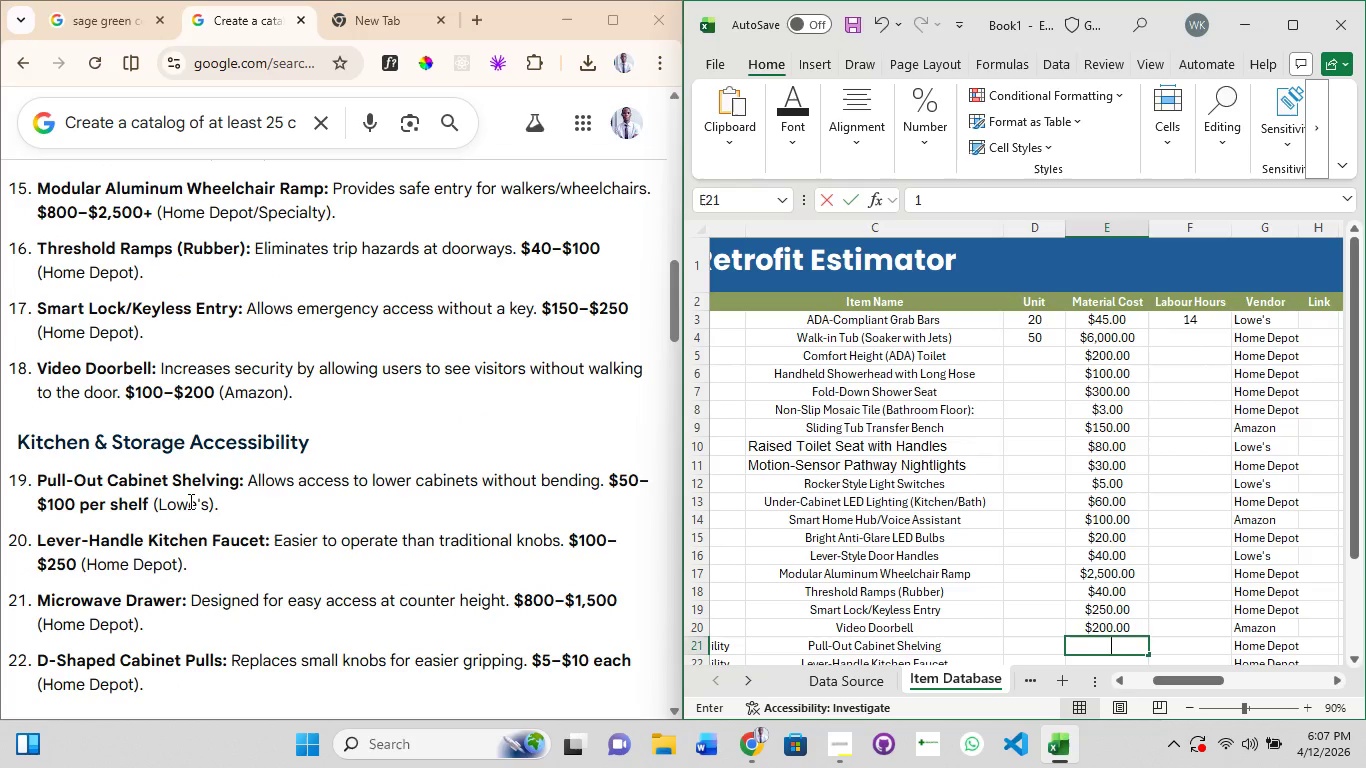 
key(Numpad1)
 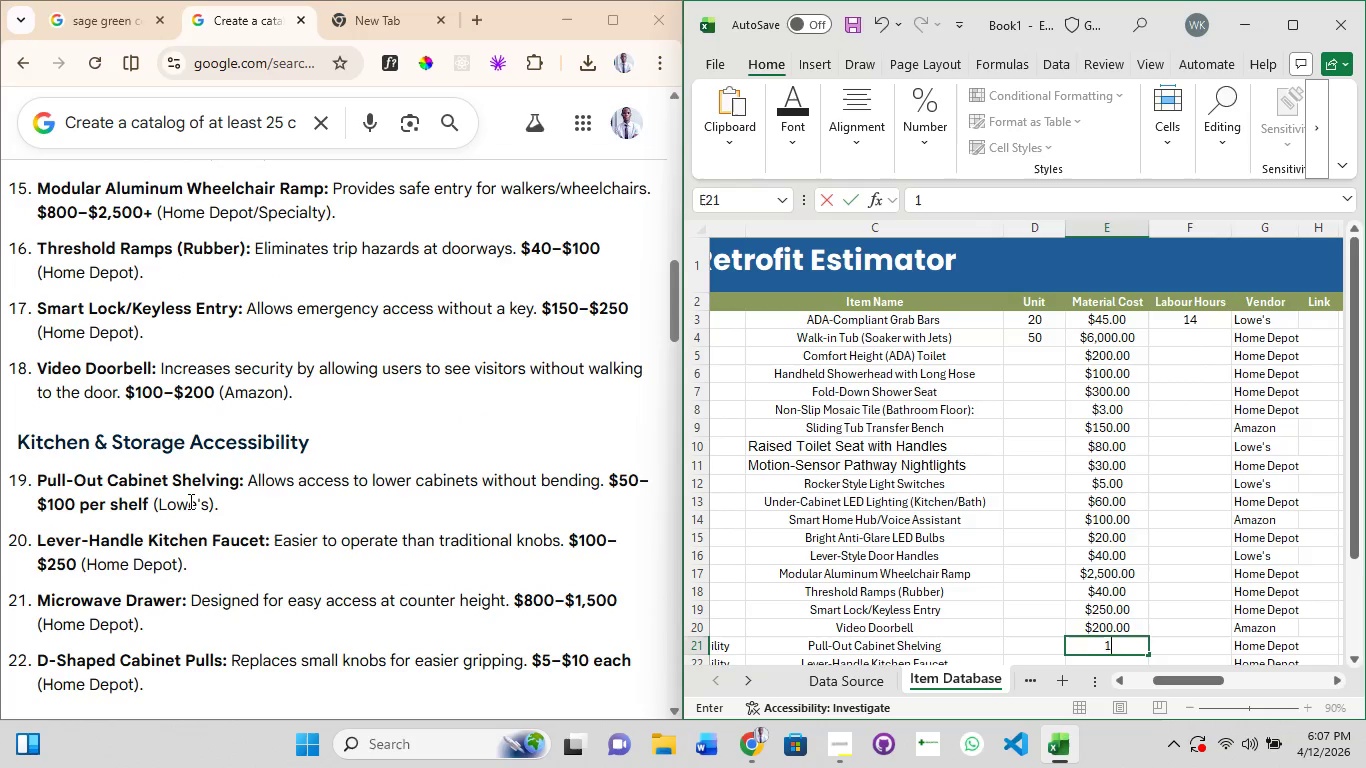 
key(Numpad0)
 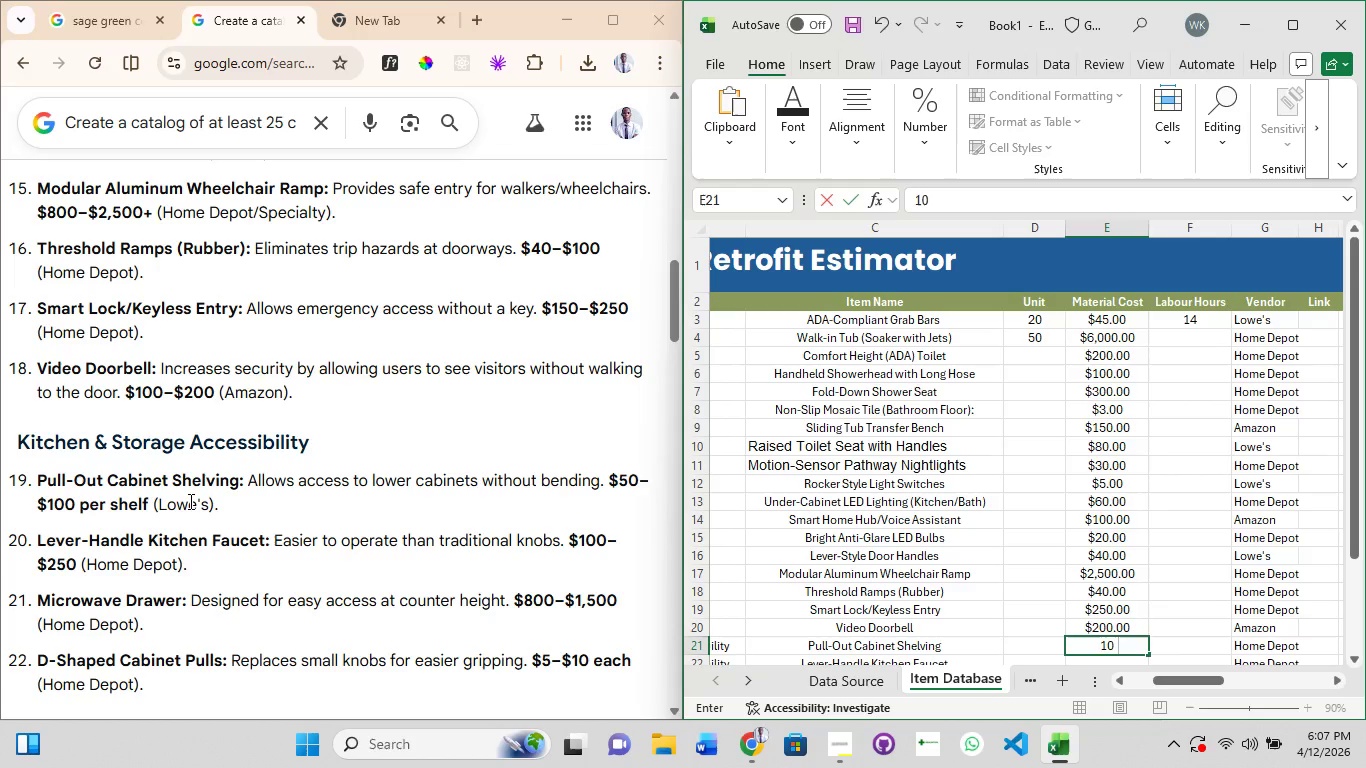 
key(Numpad0)
 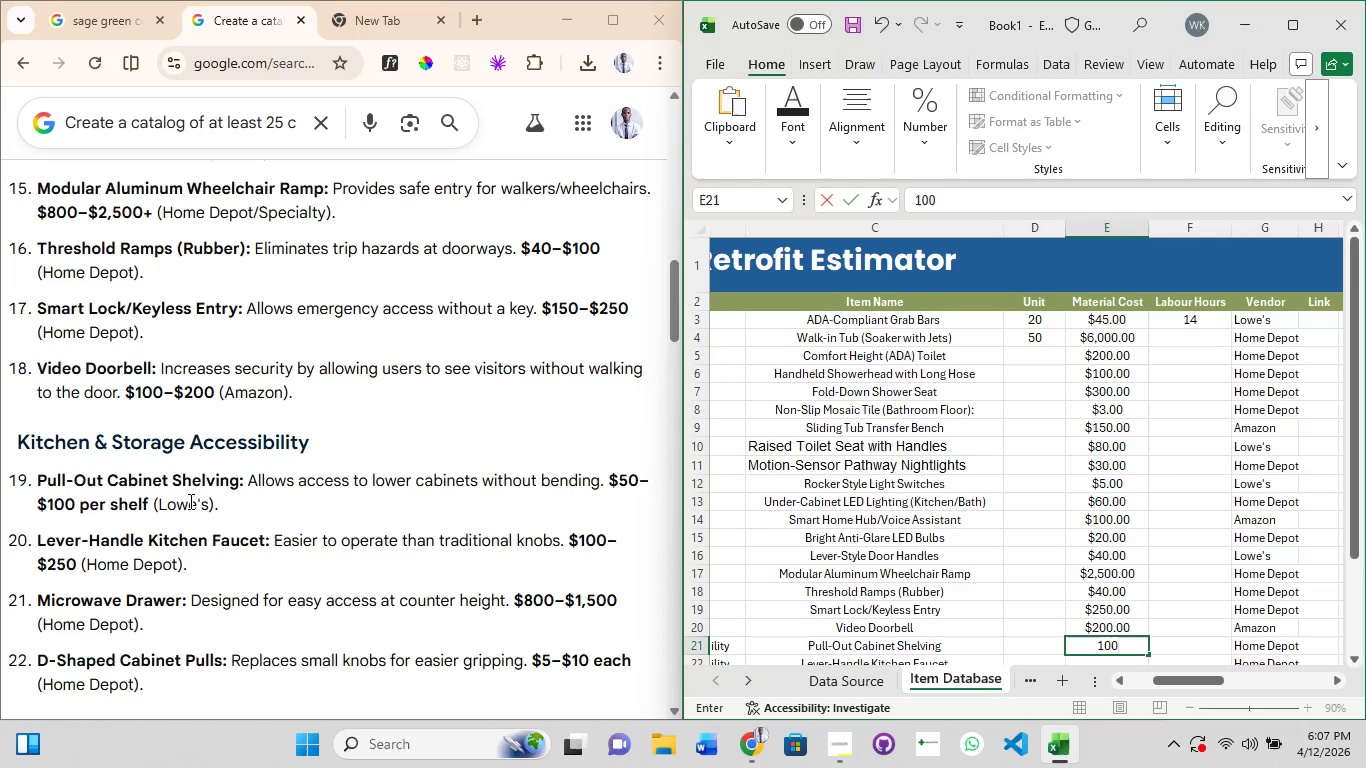 
key(NumpadEnter)
 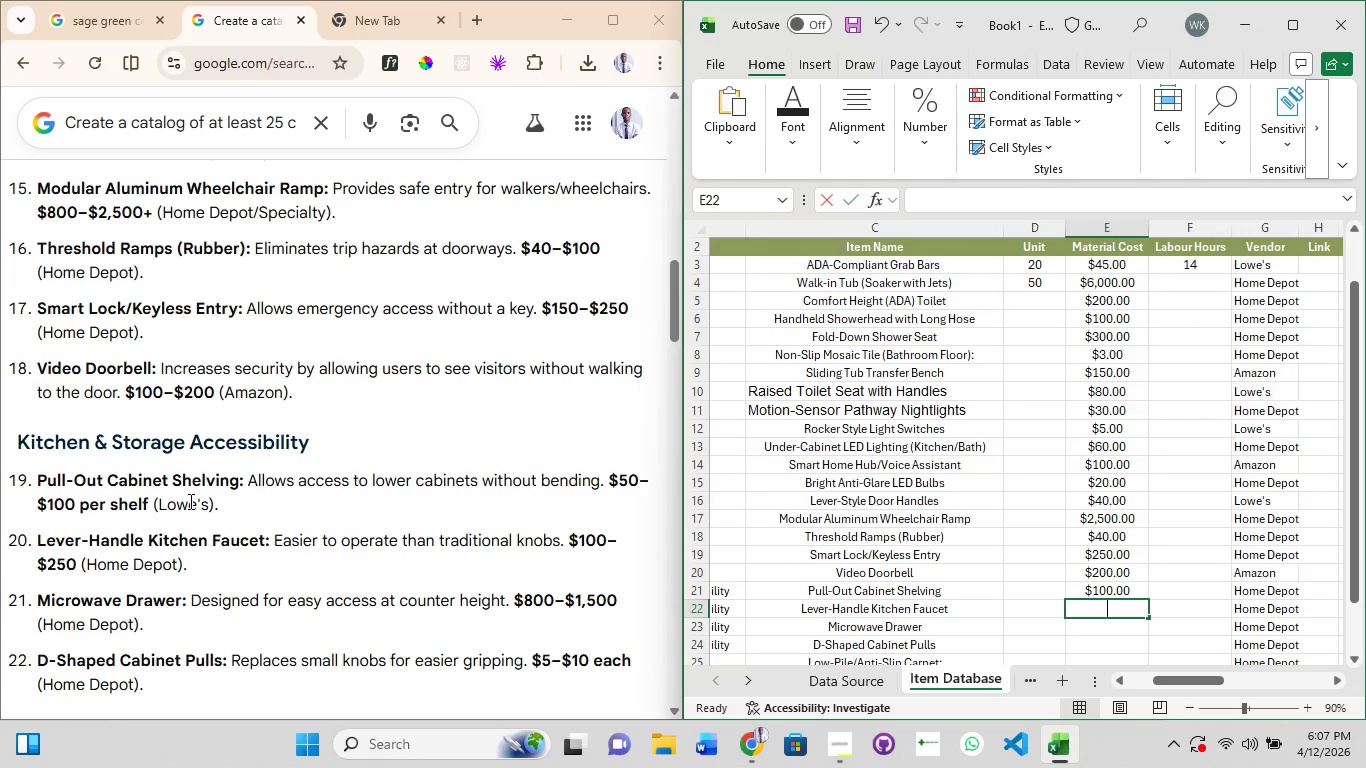 
key(Numpad2)
 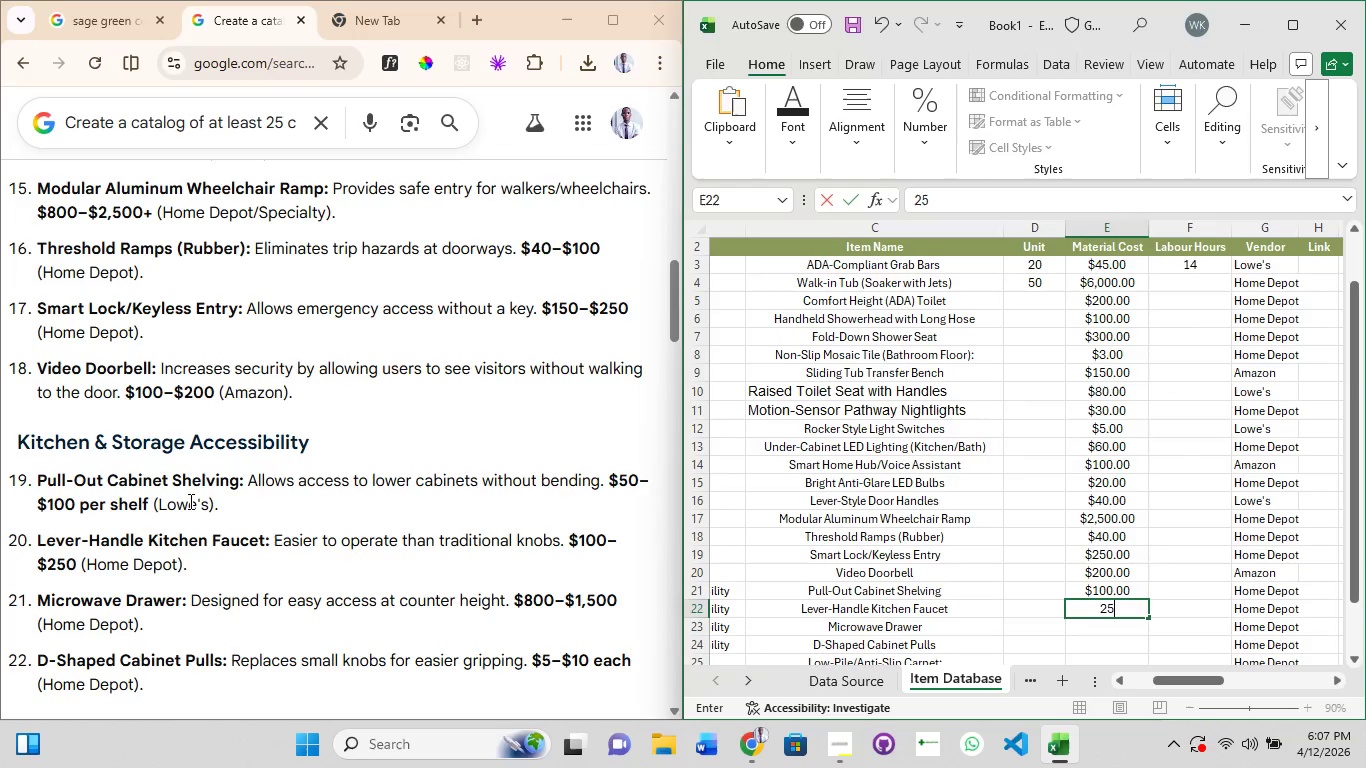 
key(Numpad5)
 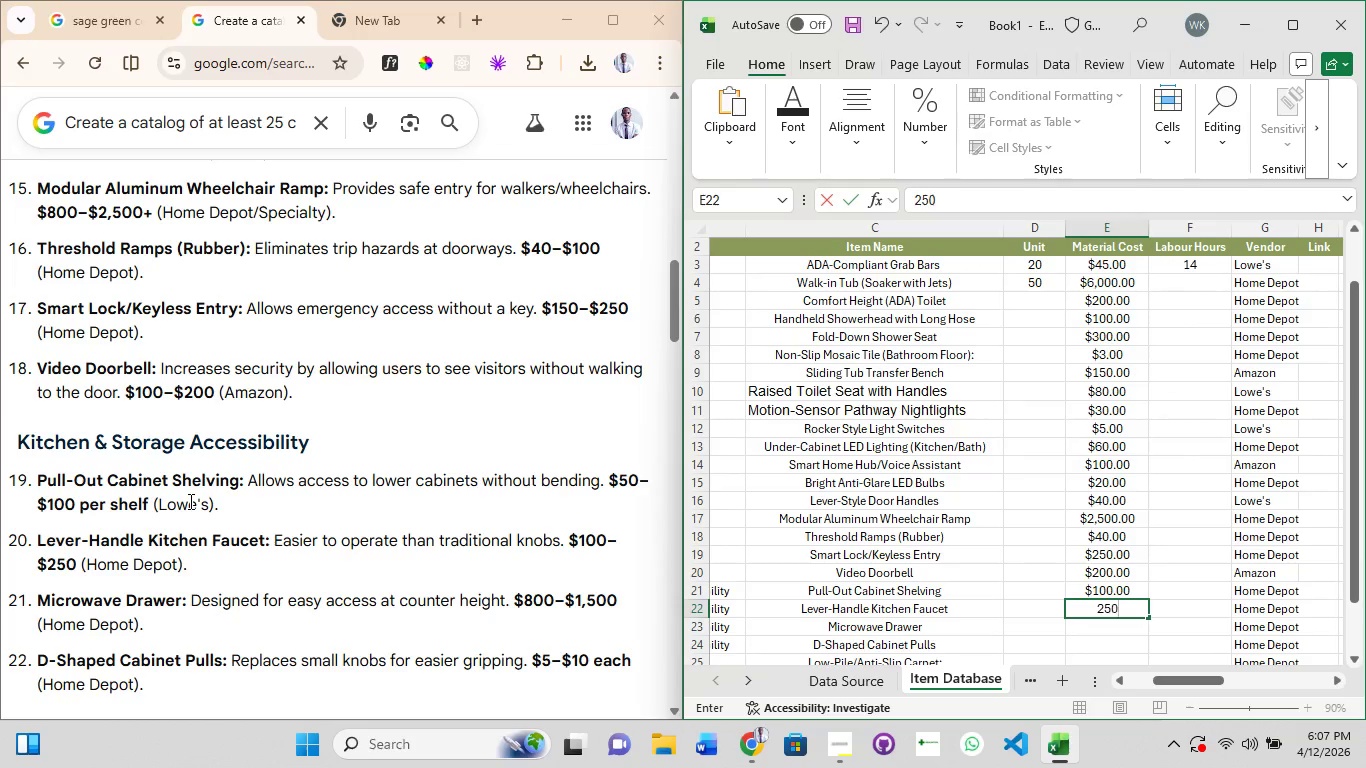 
key(Numpad0)
 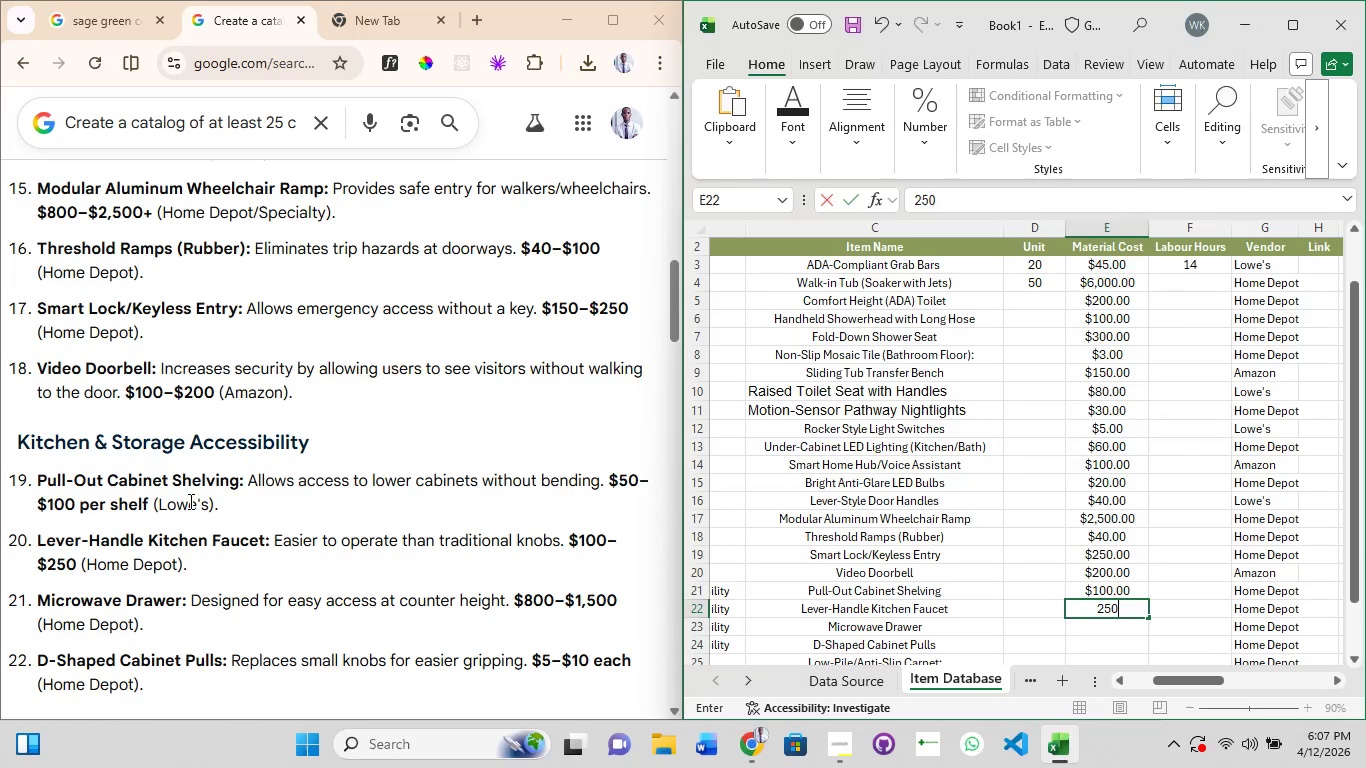 
key(NumpadEnter)
 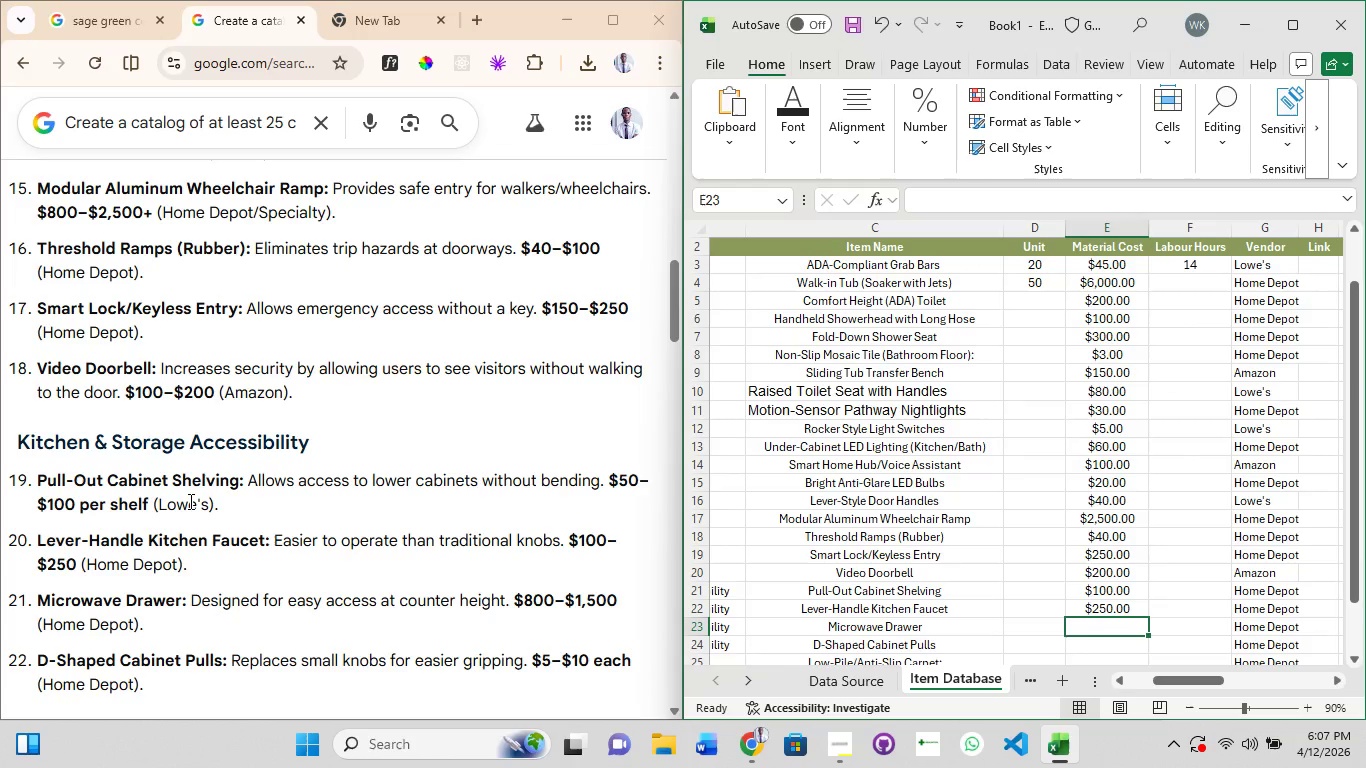 
key(Numpad1)
 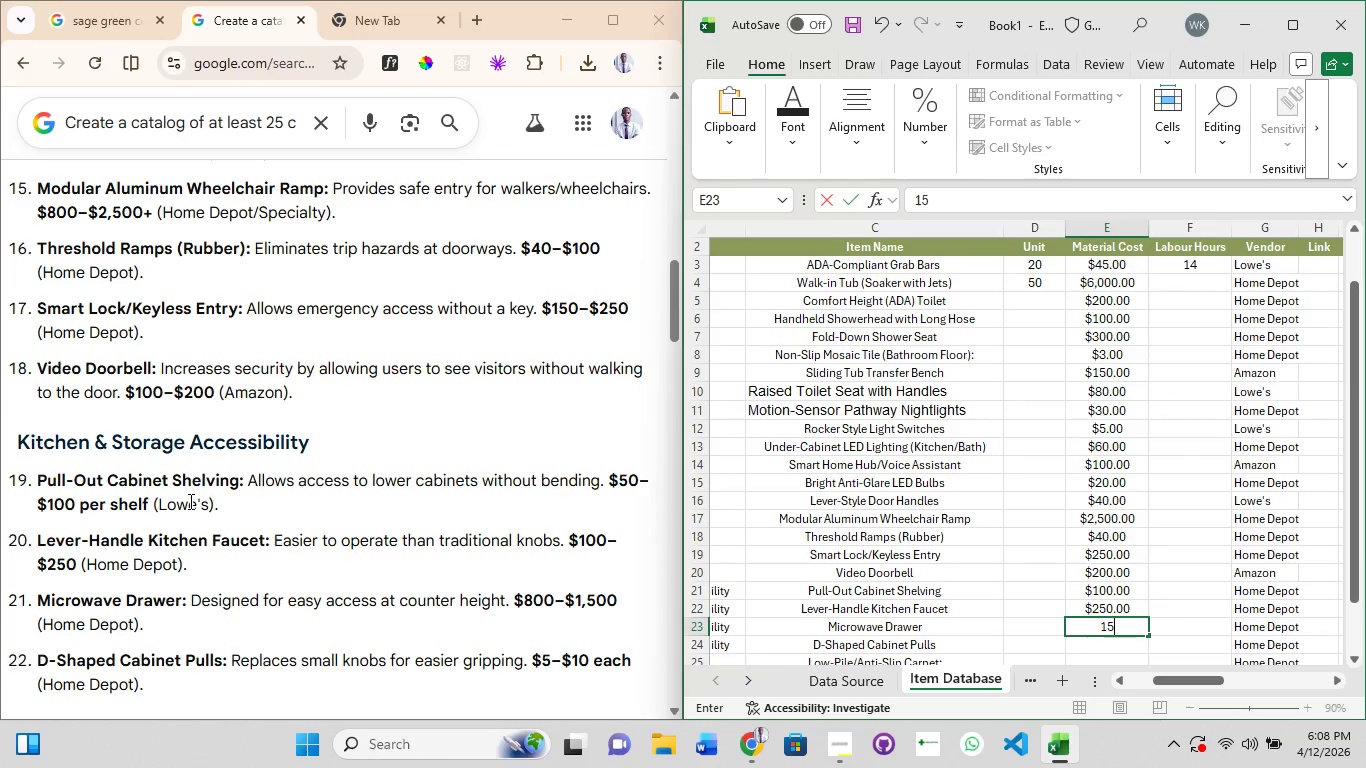 
key(Numpad5)
 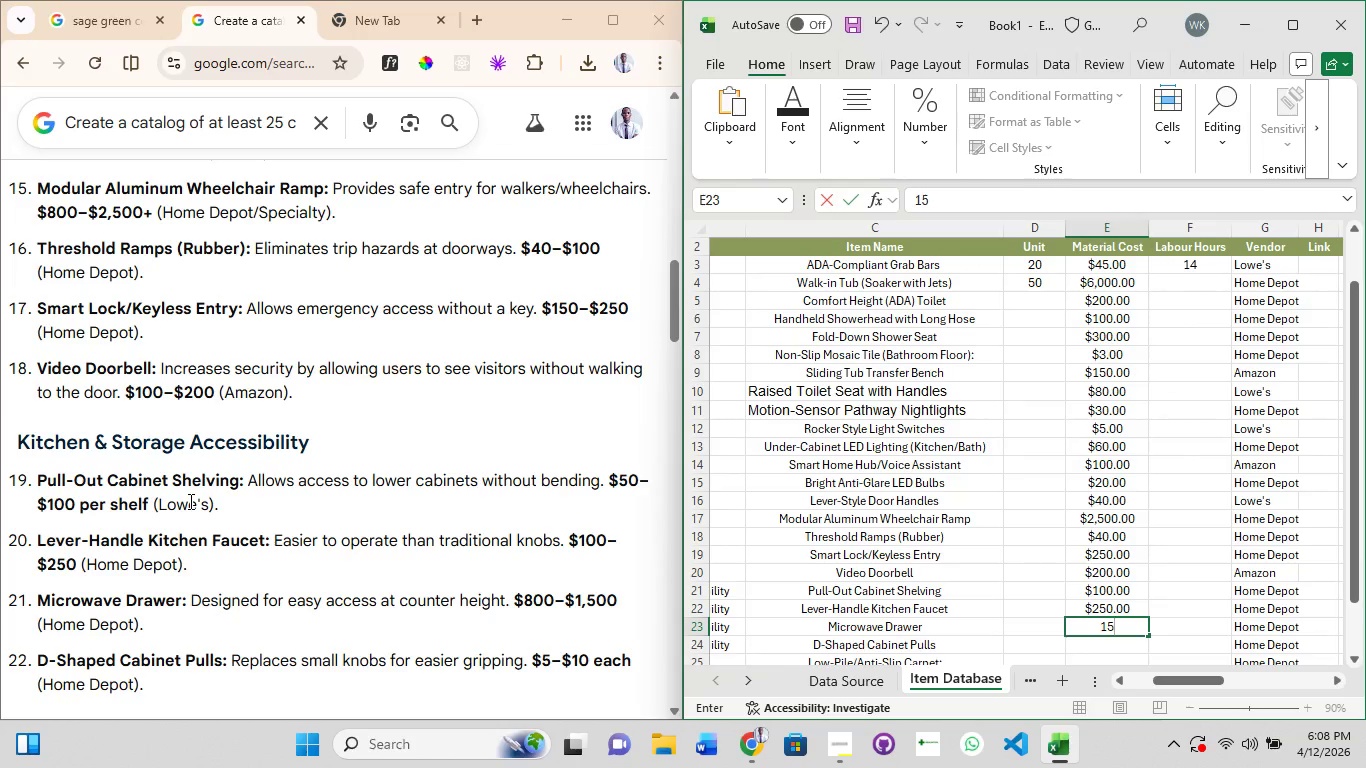 
key(Numpad0)
 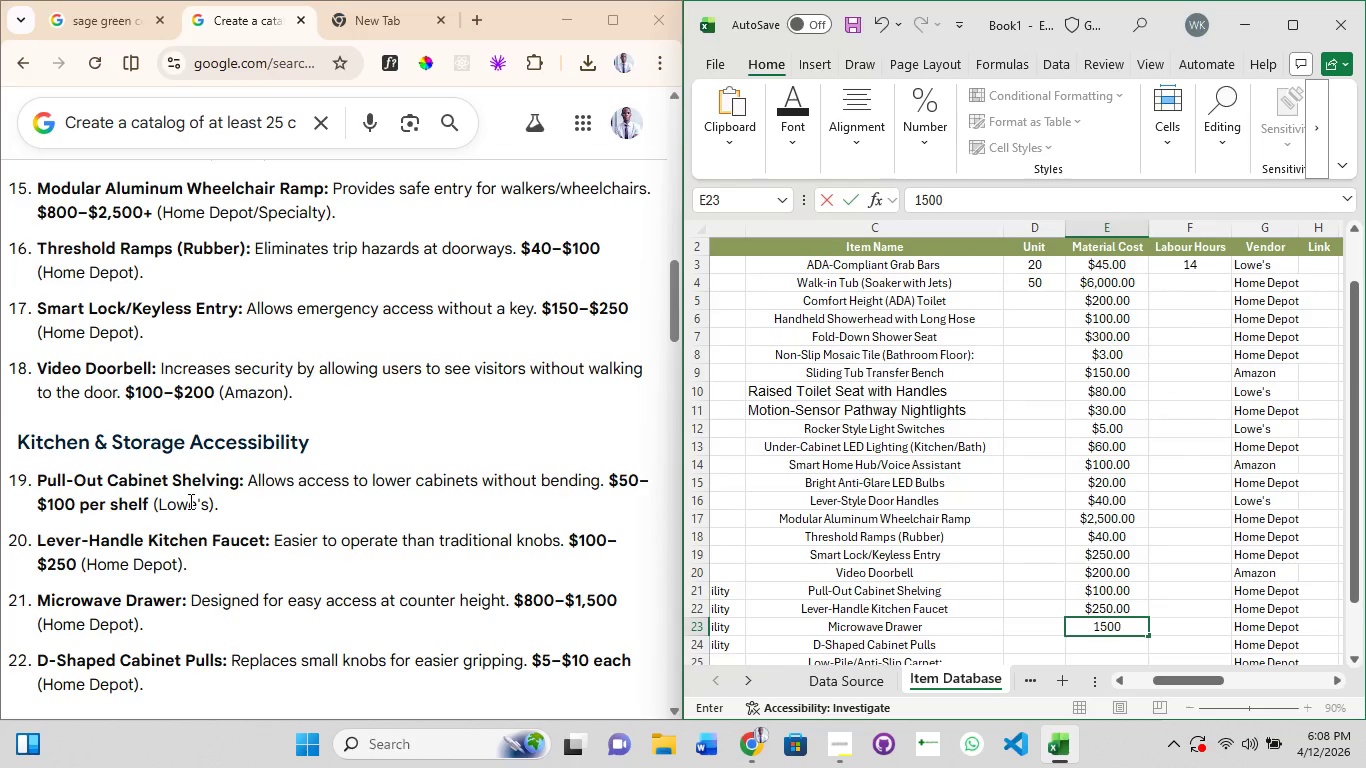 
key(Numpad0)
 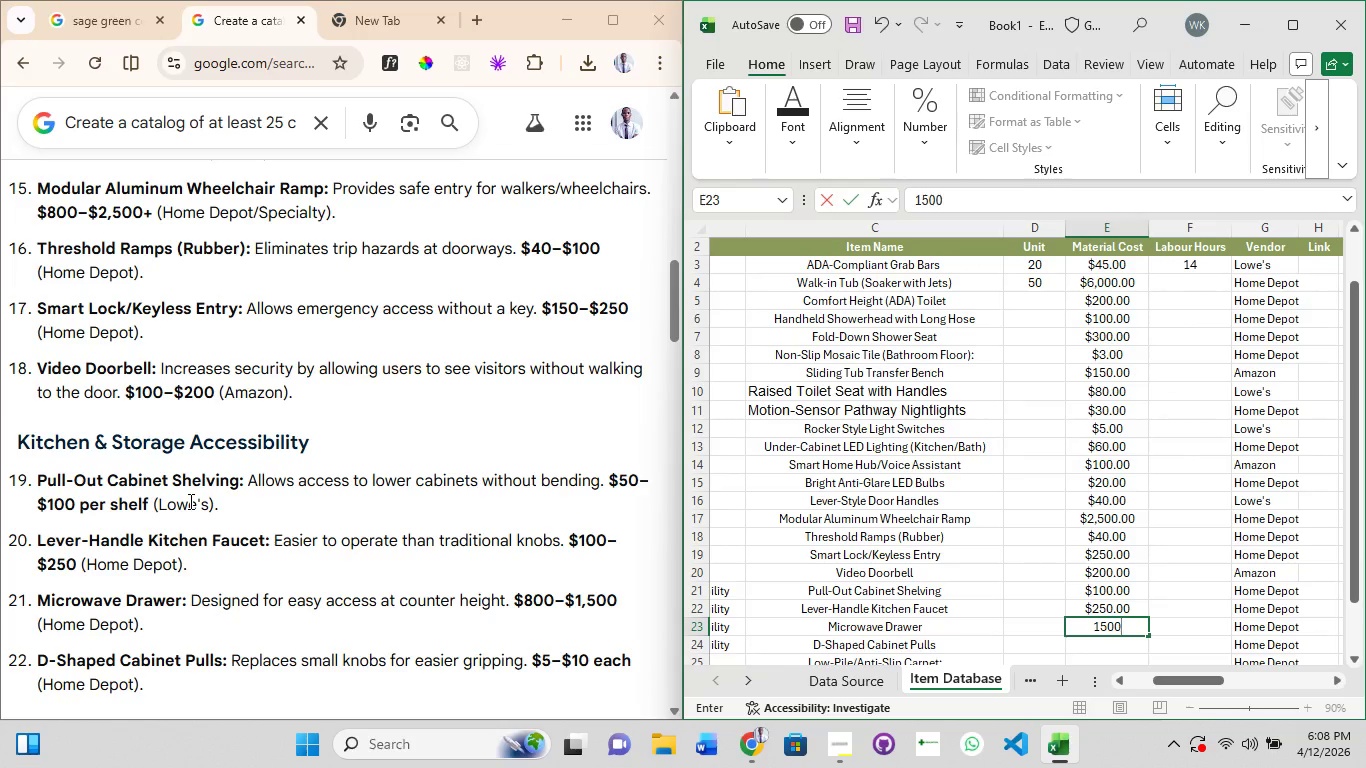 
key(NumpadEnter)
 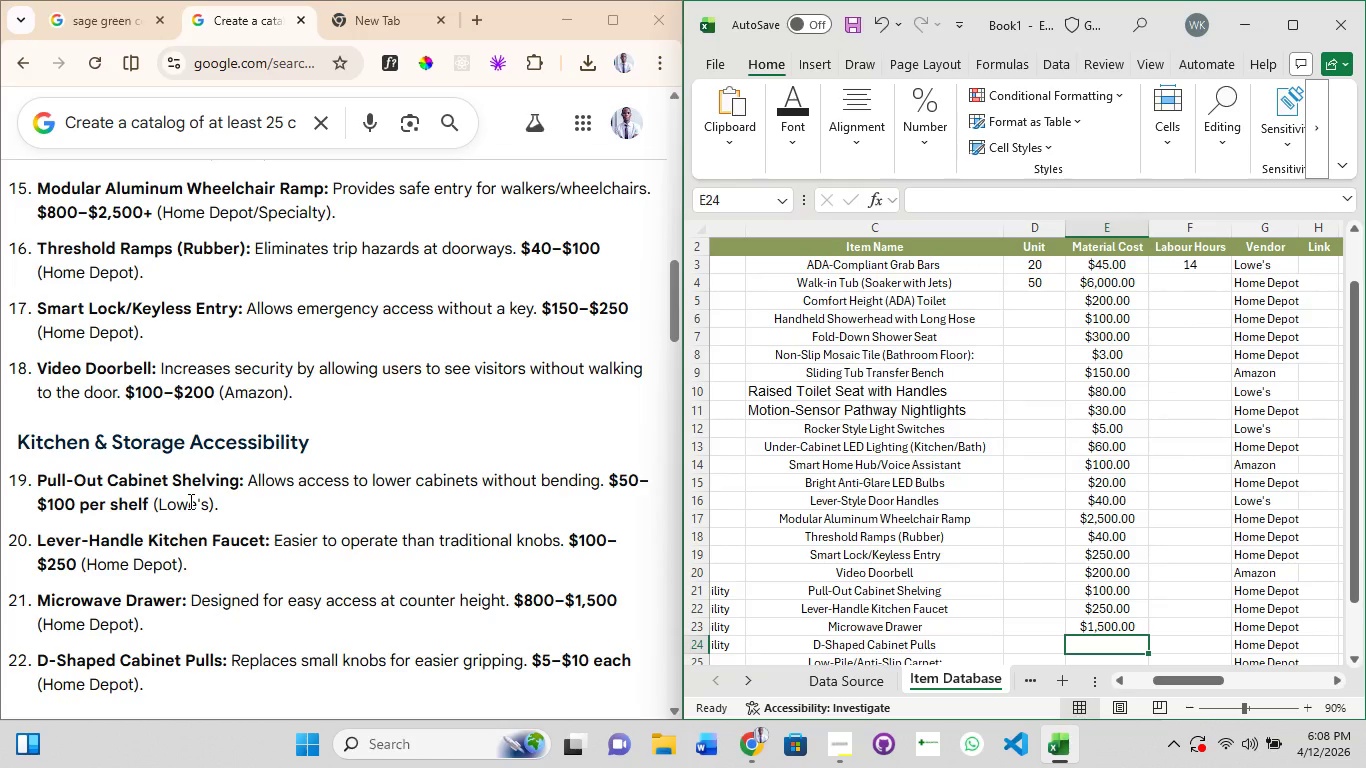 
key(Numpad1)
 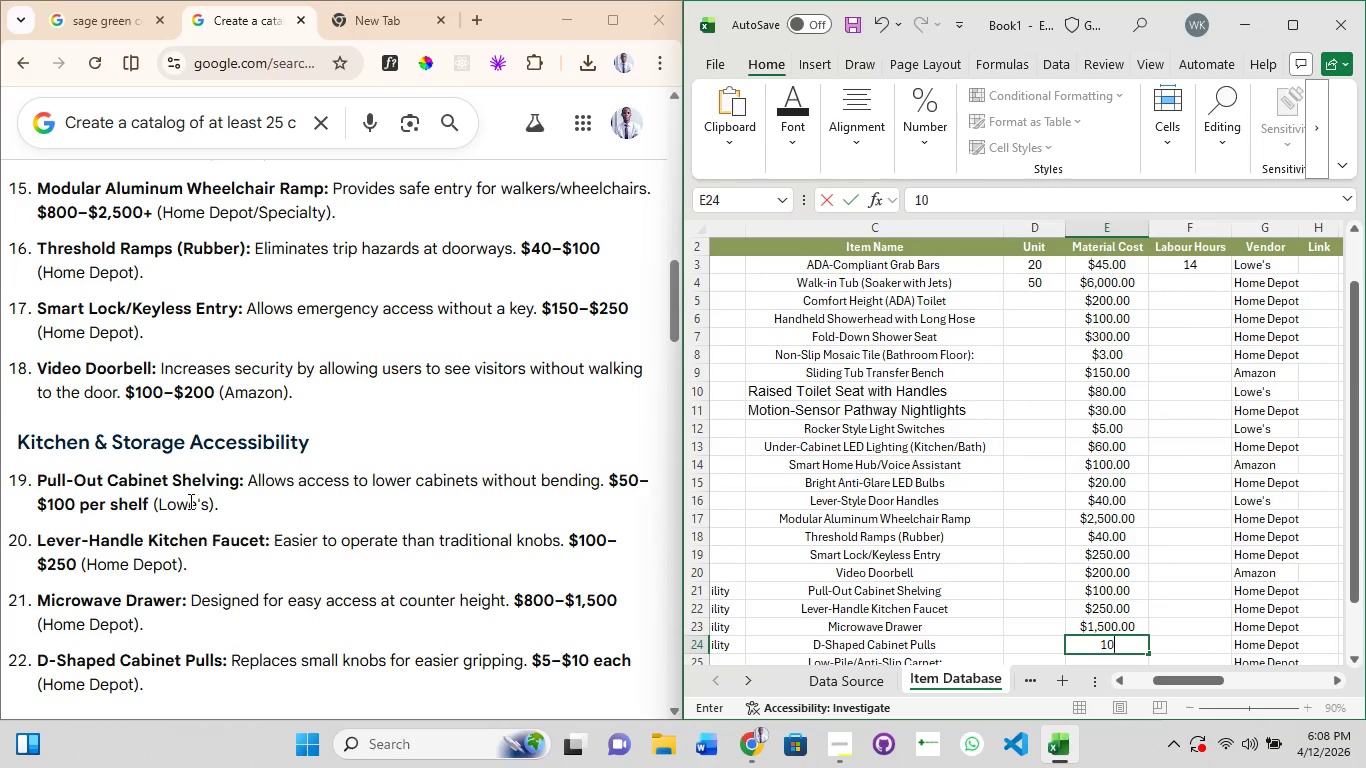 
key(Numpad0)
 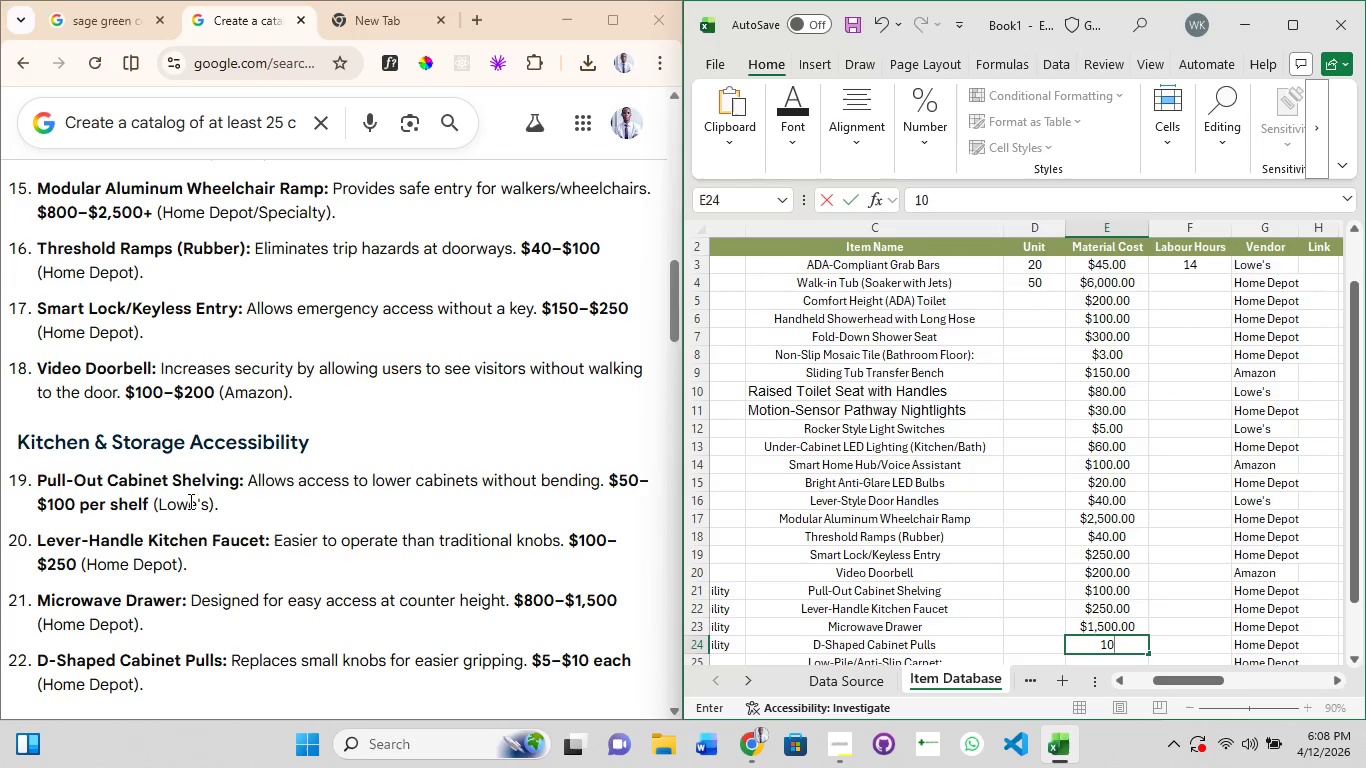 
key(NumpadEnter)
 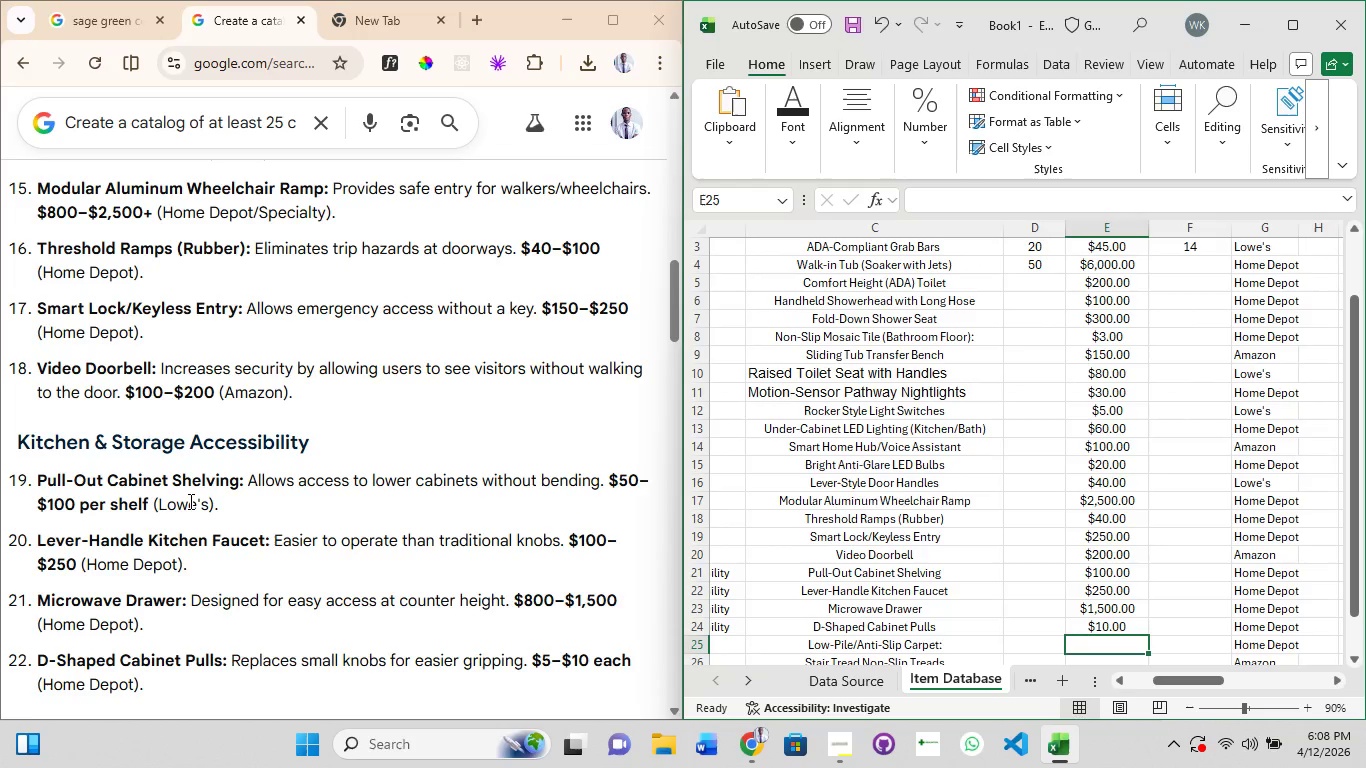 
scroll: coordinate [189, 501], scroll_direction: down, amount: 4.0
 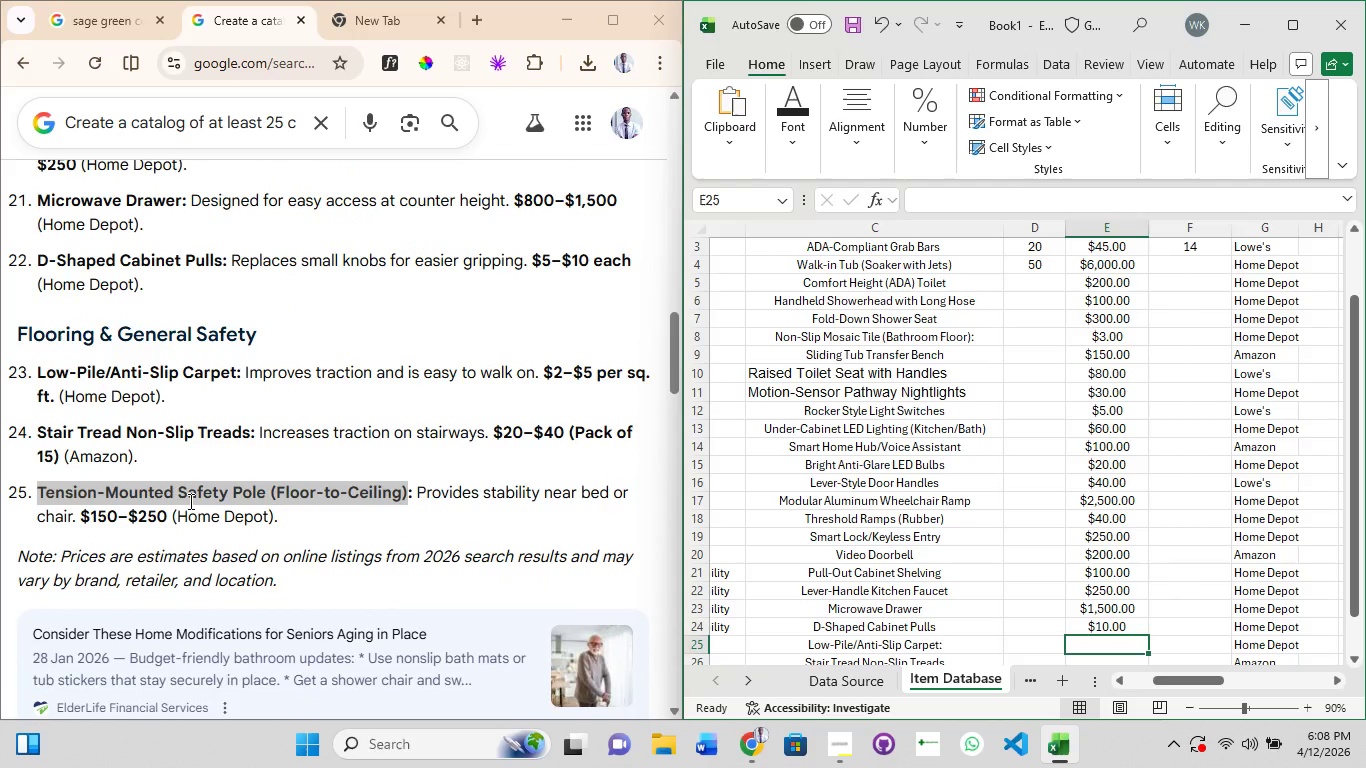 
key(Numpad5)
 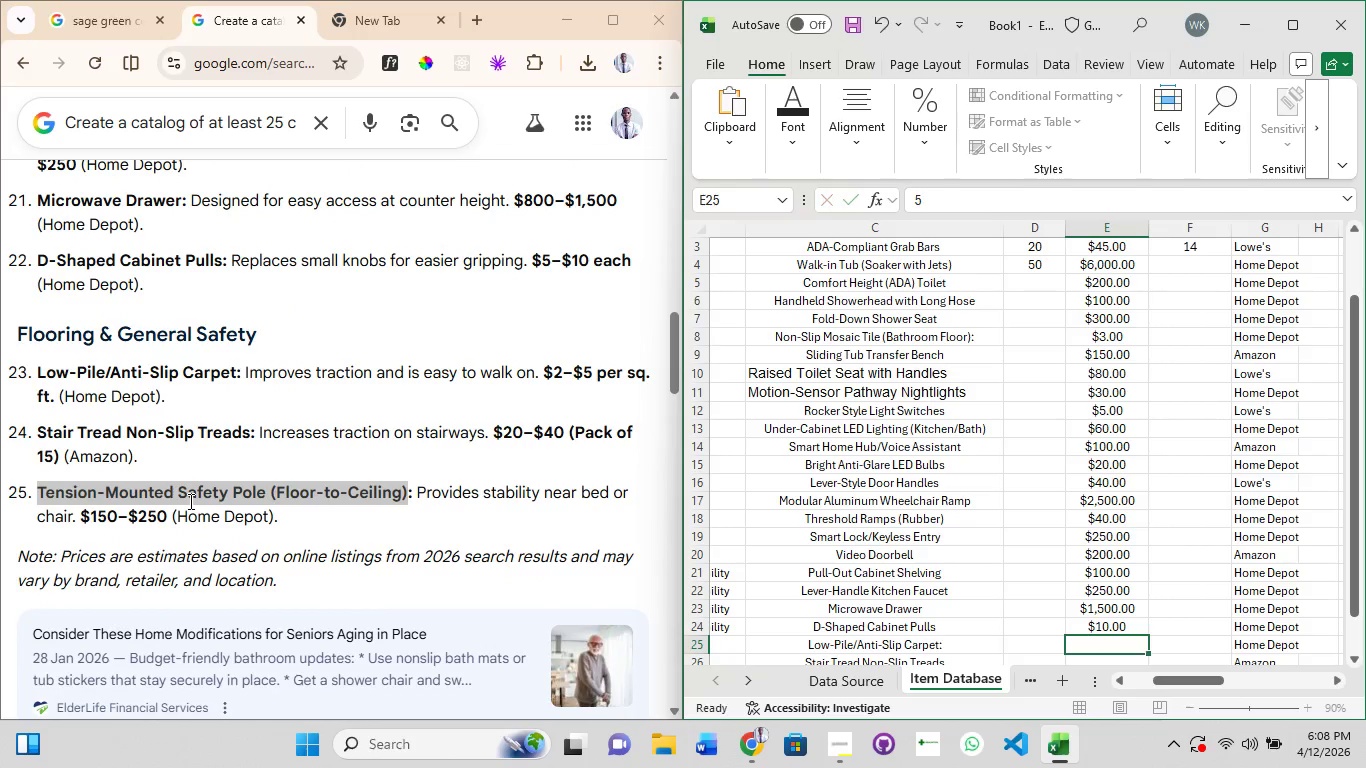 
key(NumpadEnter)
 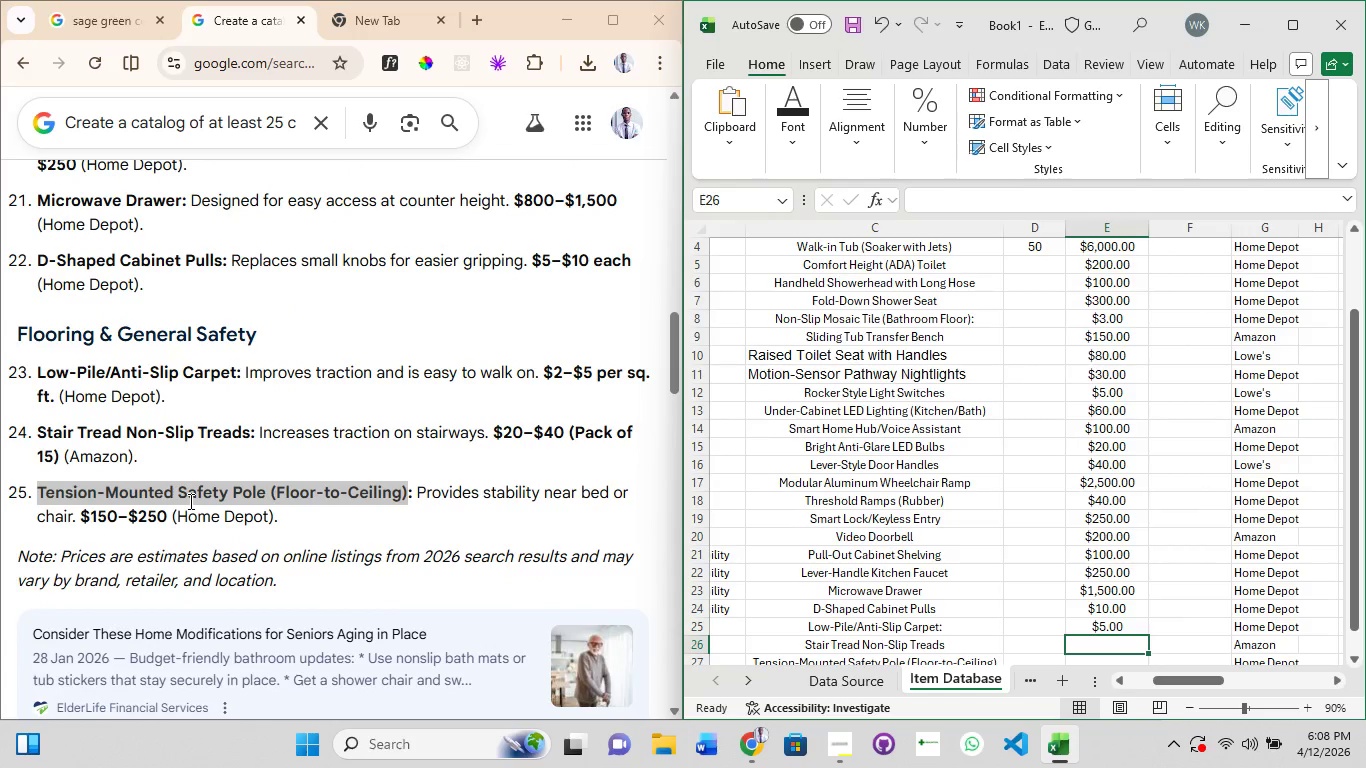 
key(Numpad4)
 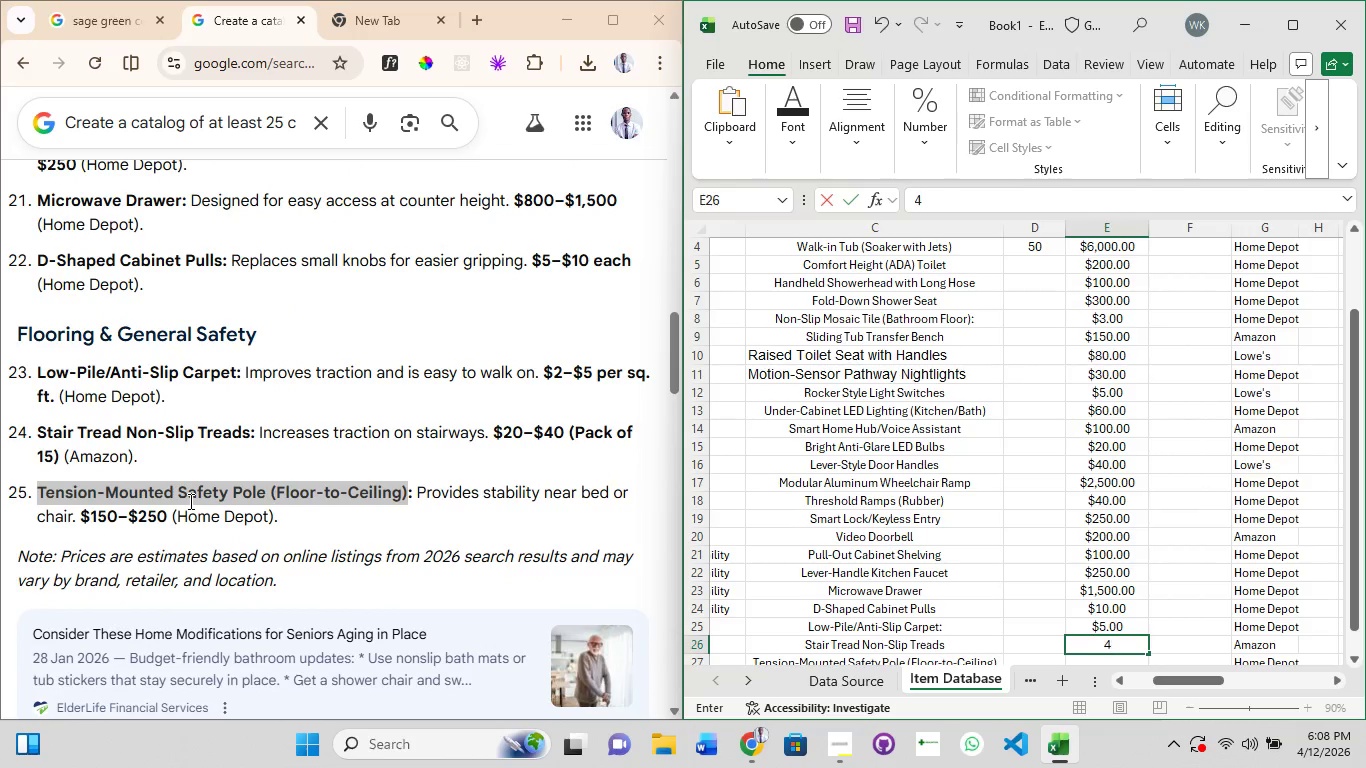 
key(Numpad0)
 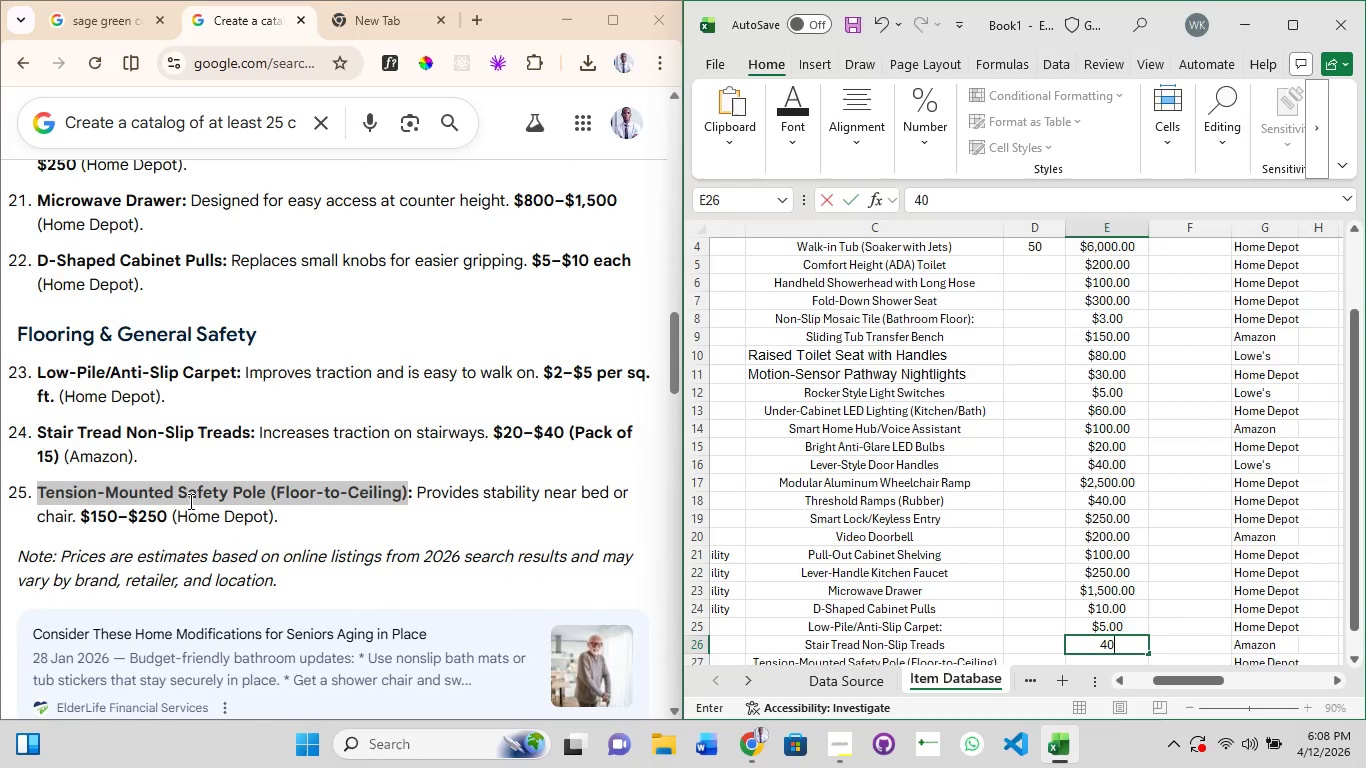 
key(NumpadEnter)
 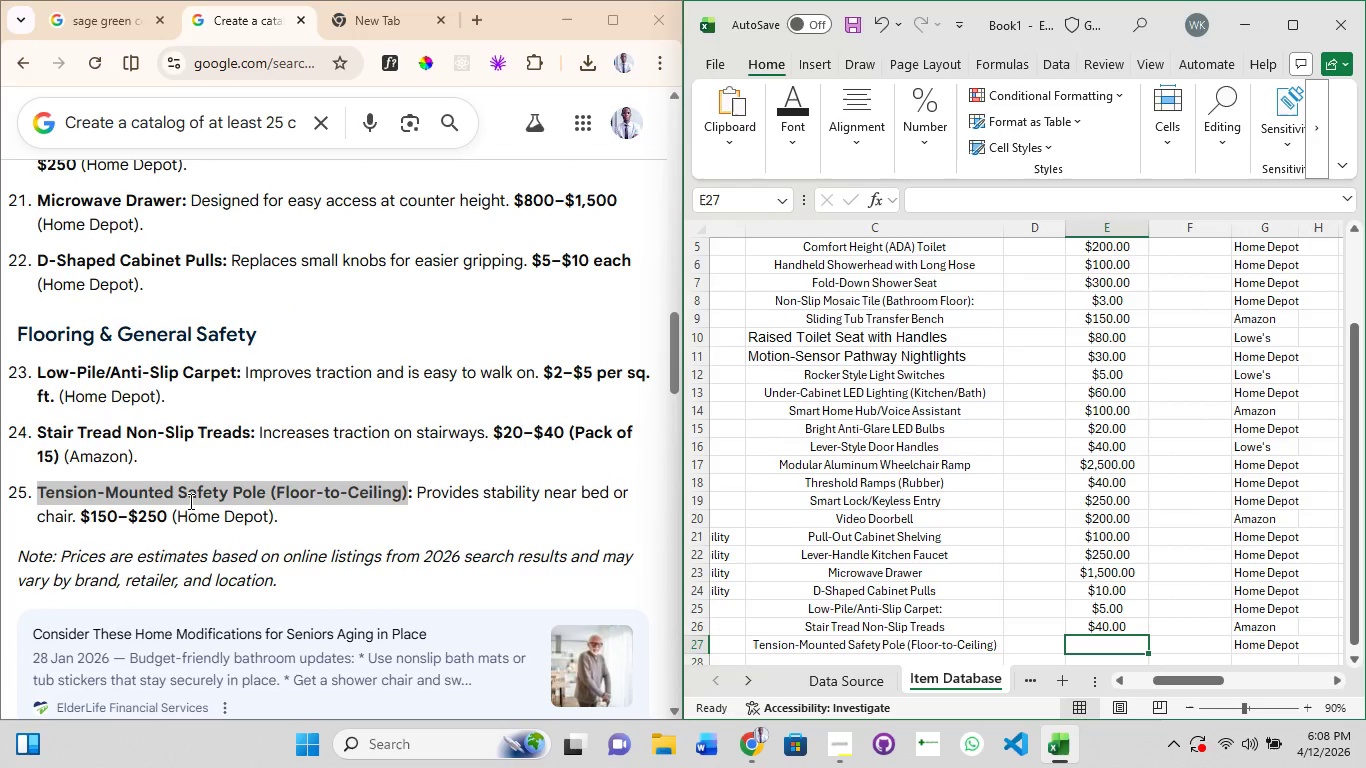 
key(Numpad2)
 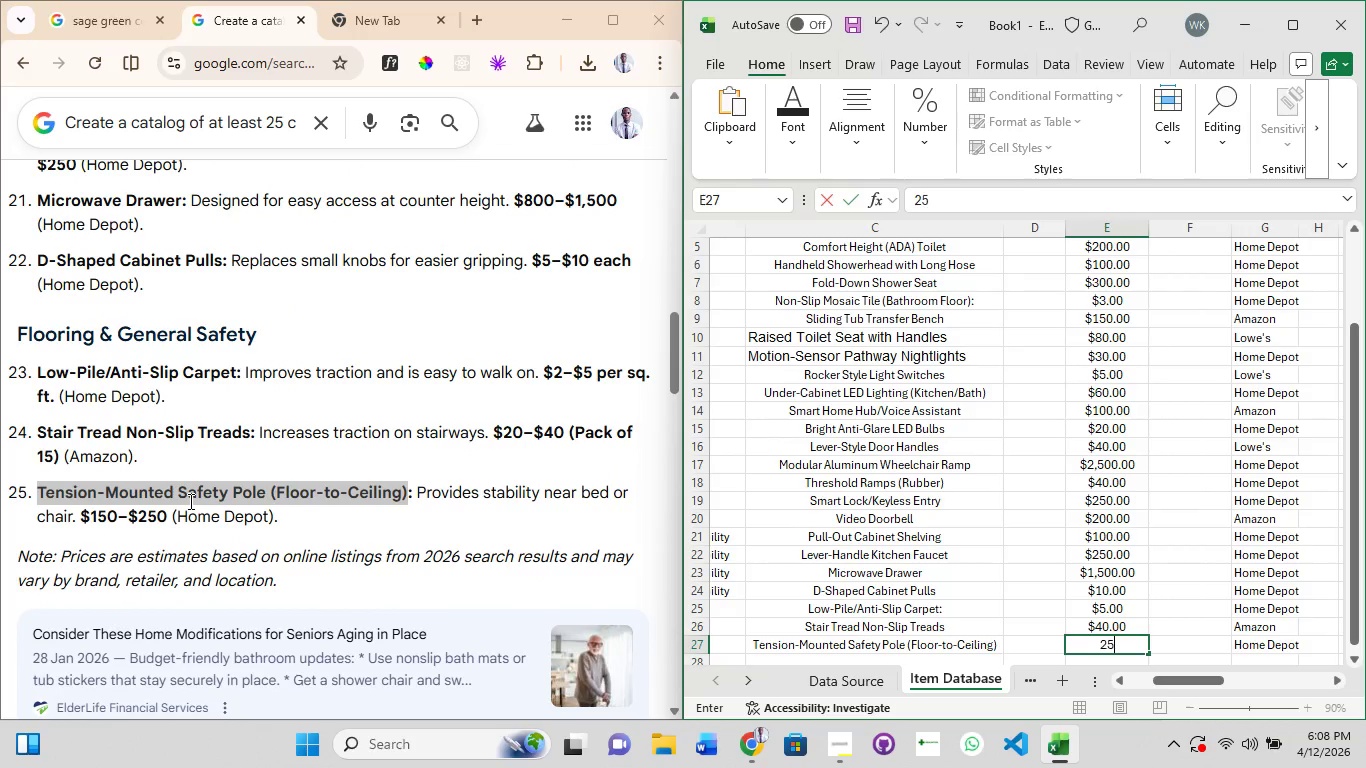 
key(Numpad5)
 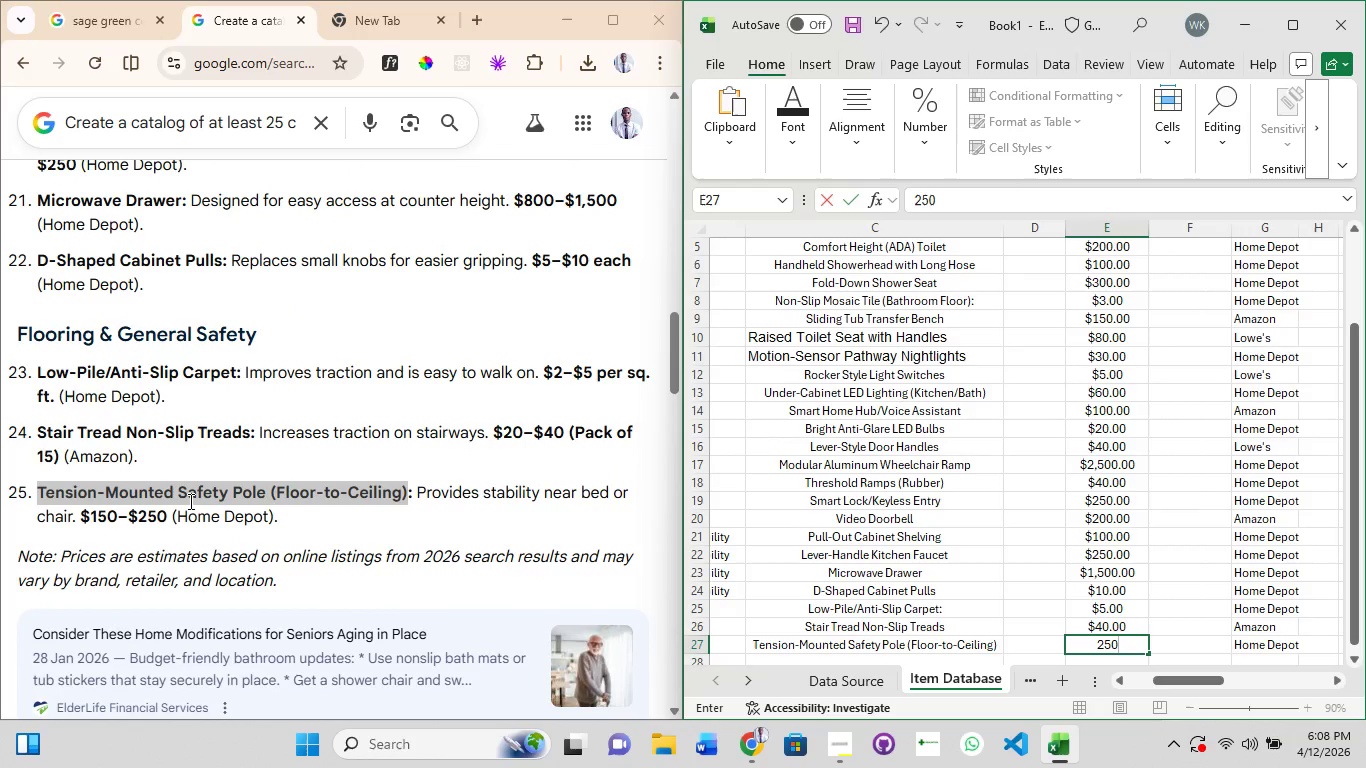 
key(Numpad0)
 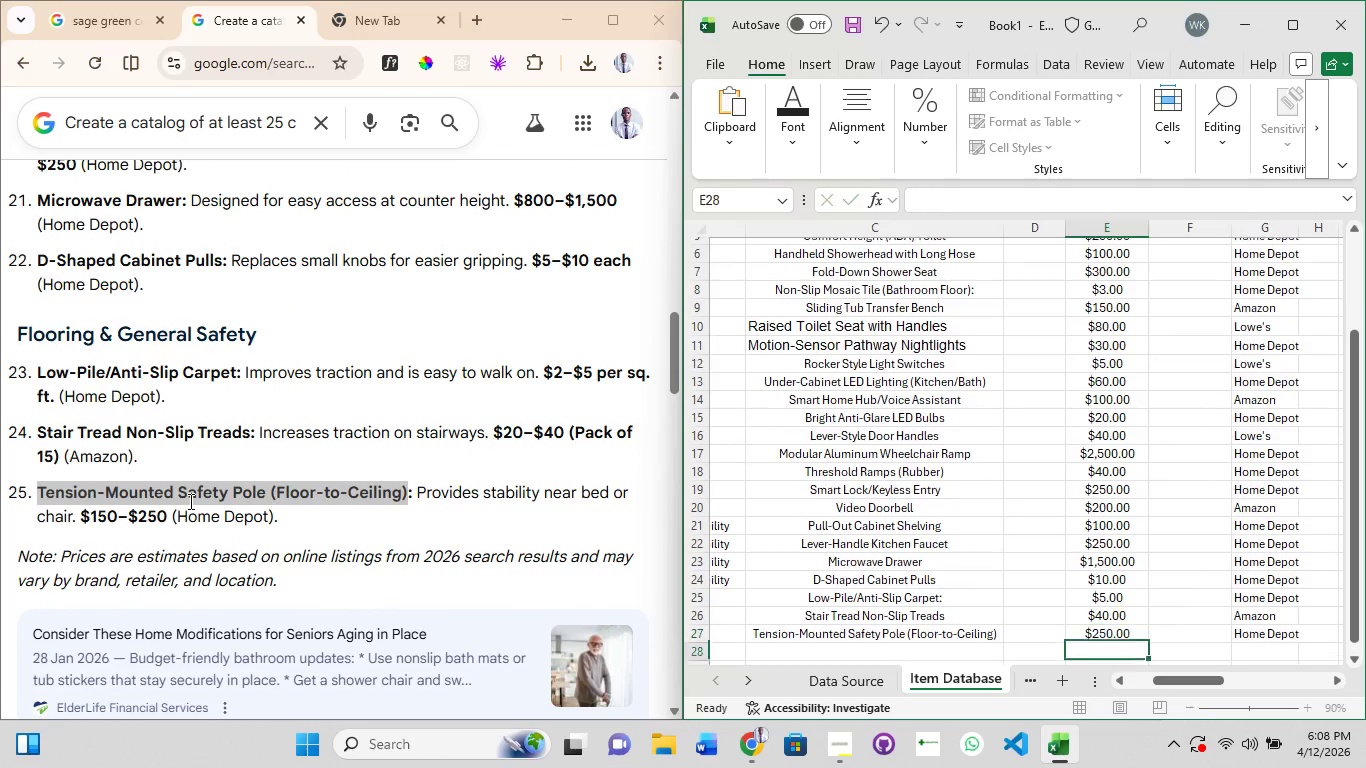 
key(NumpadEnter)
 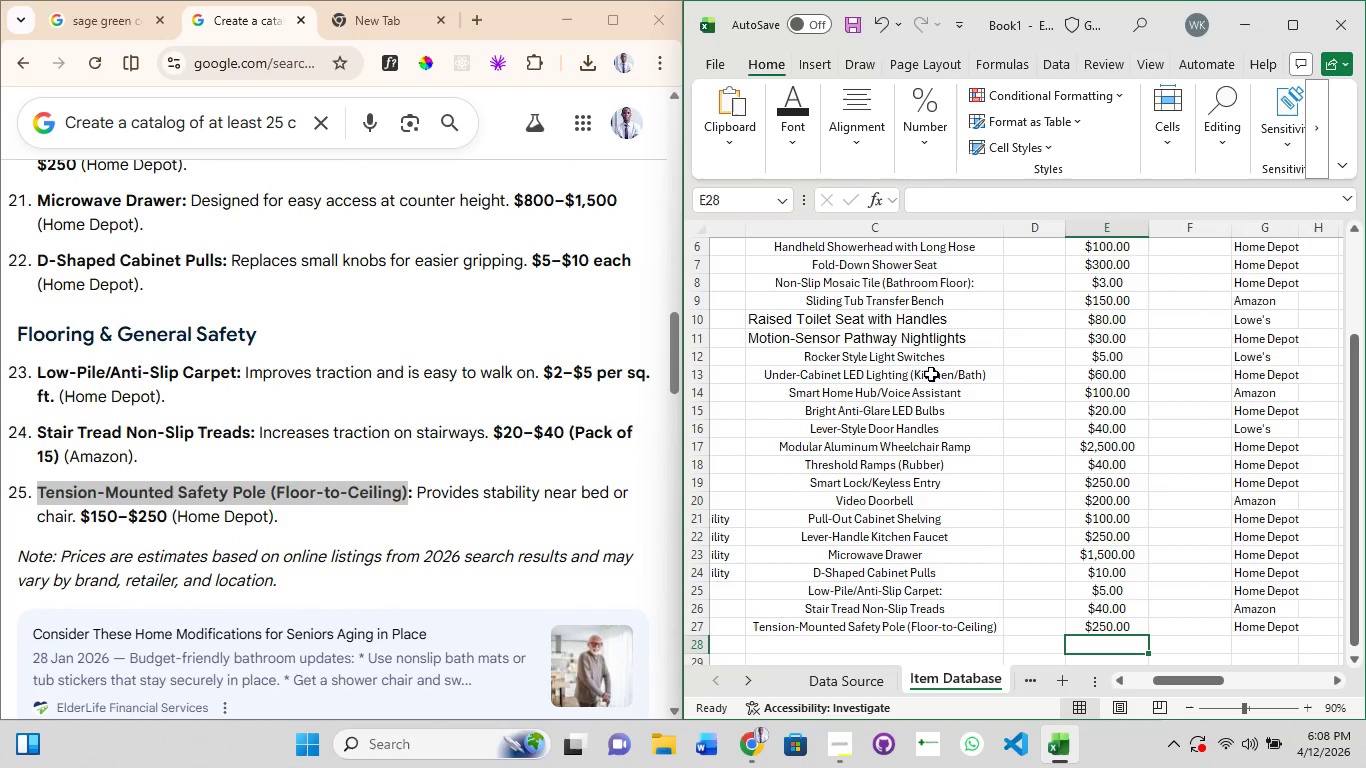 
scroll: coordinate [946, 388], scroll_direction: up, amount: 6.0
 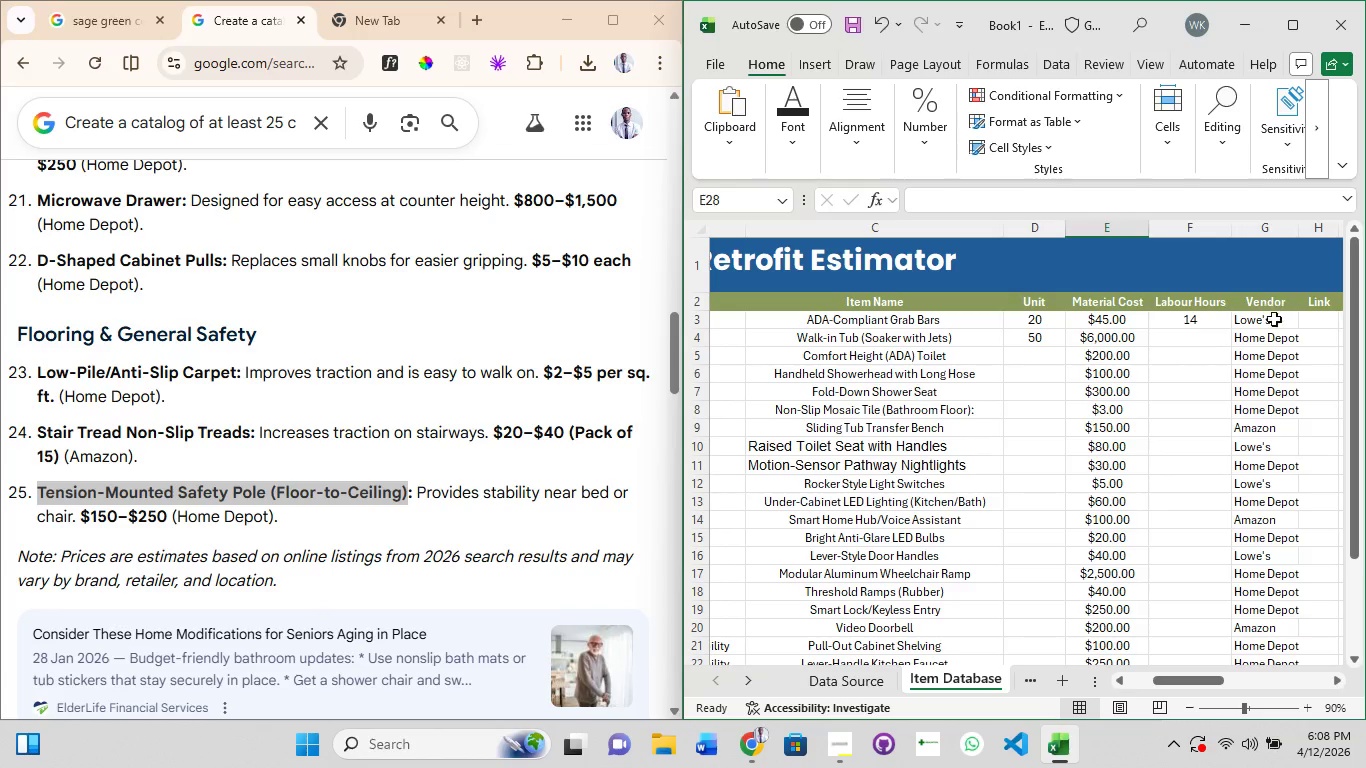 
left_click_drag(start_coordinate=[1218, 677], to_coordinate=[1118, 681])
 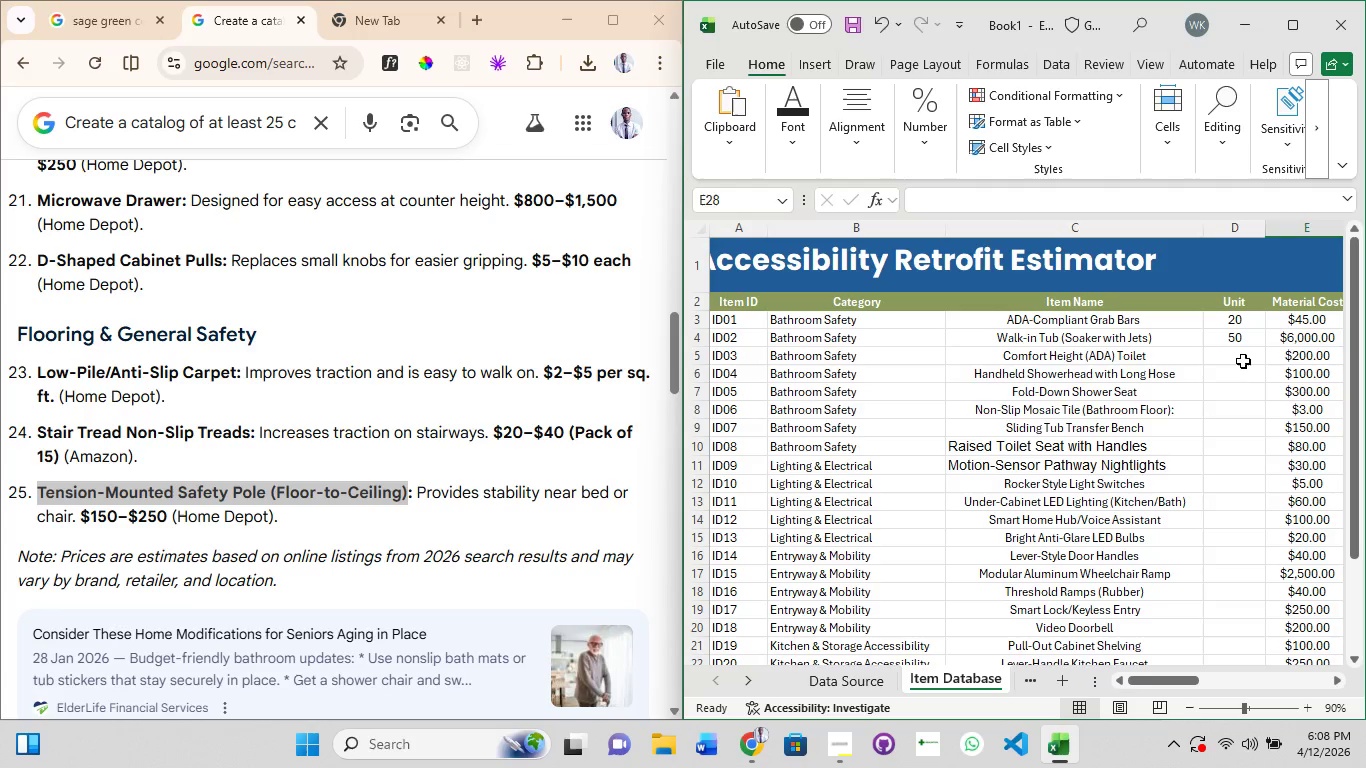 
left_click([1241, 356])
 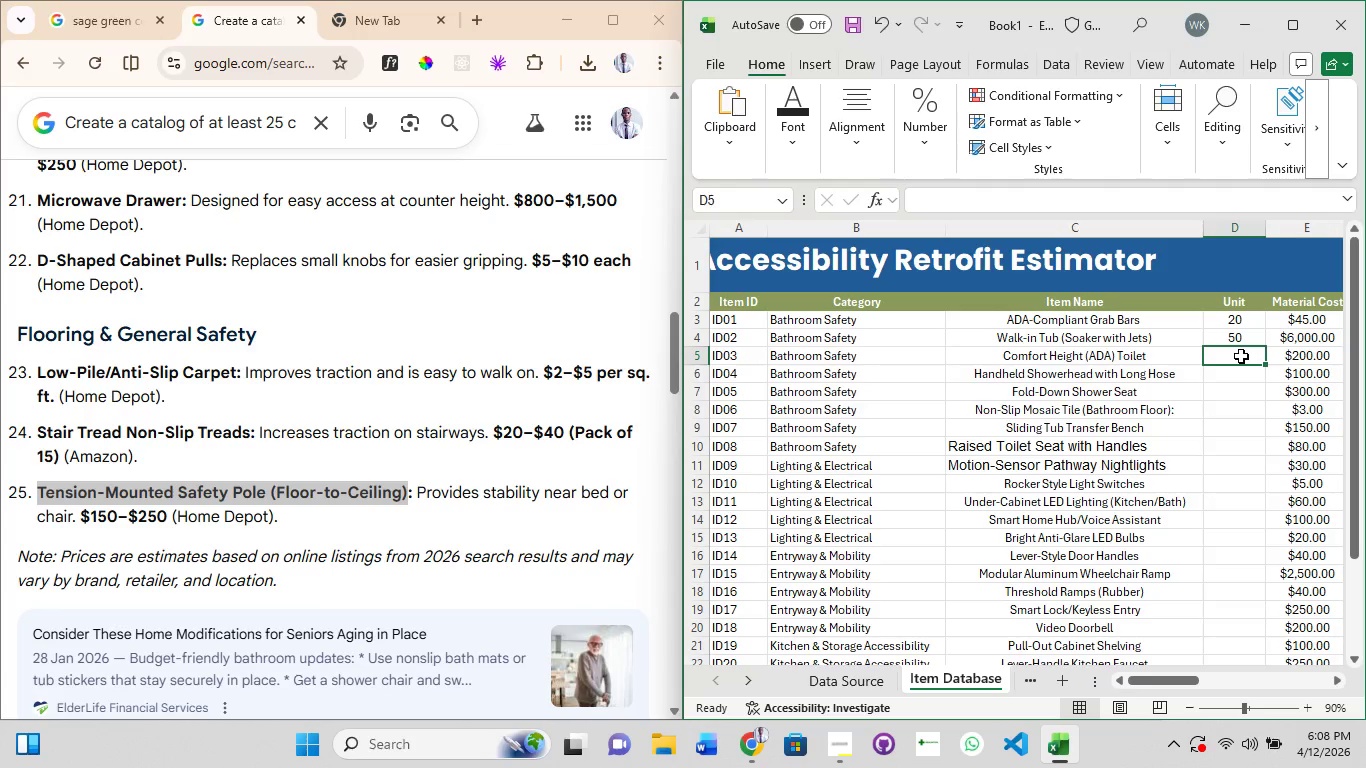 
left_click([1241, 356])
 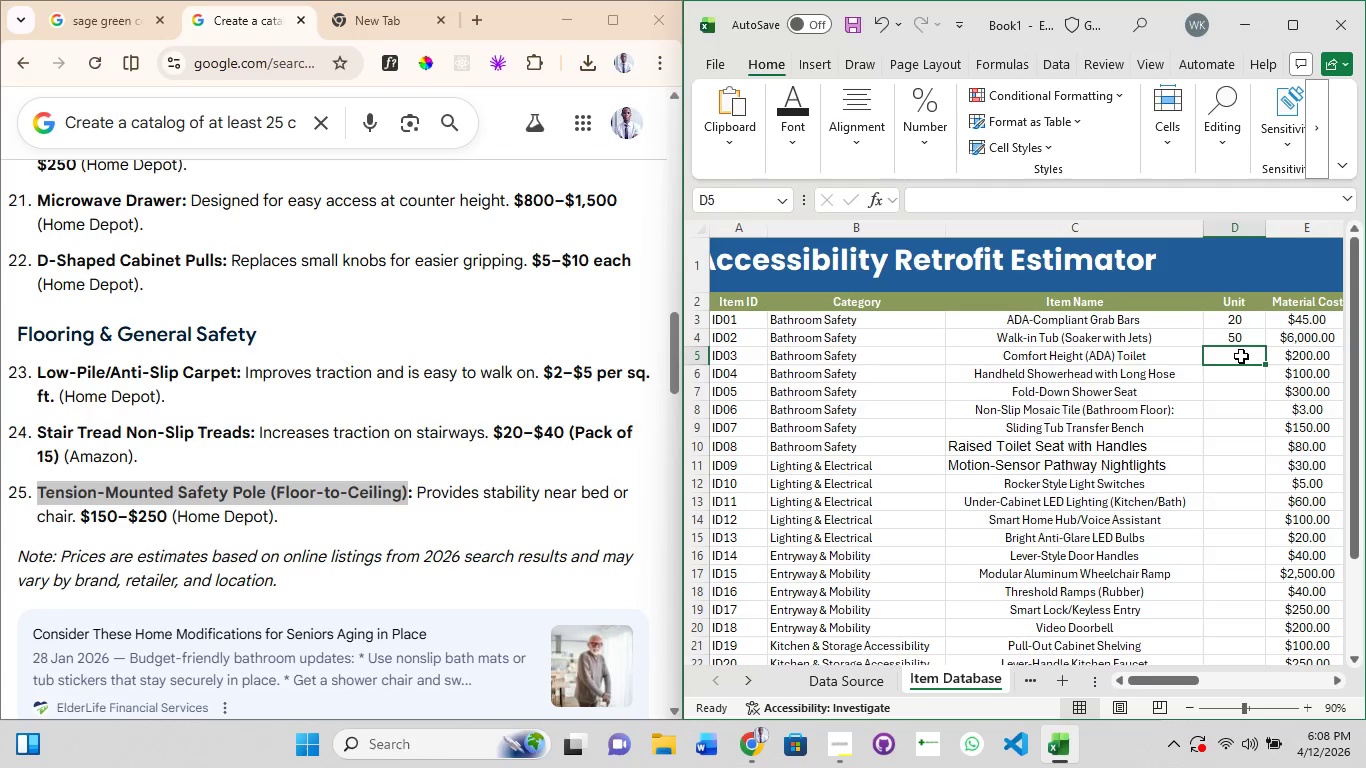 
left_click([1241, 356])
 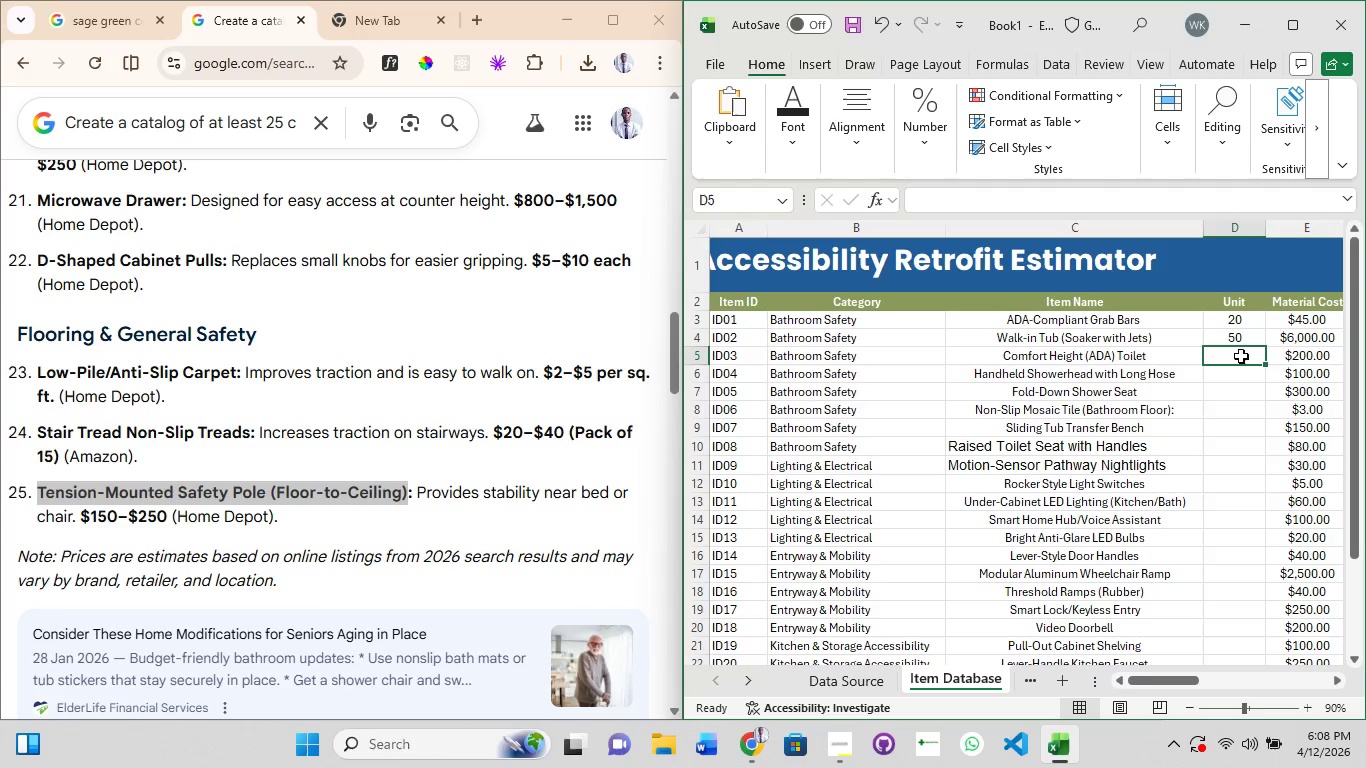 
type(37)
 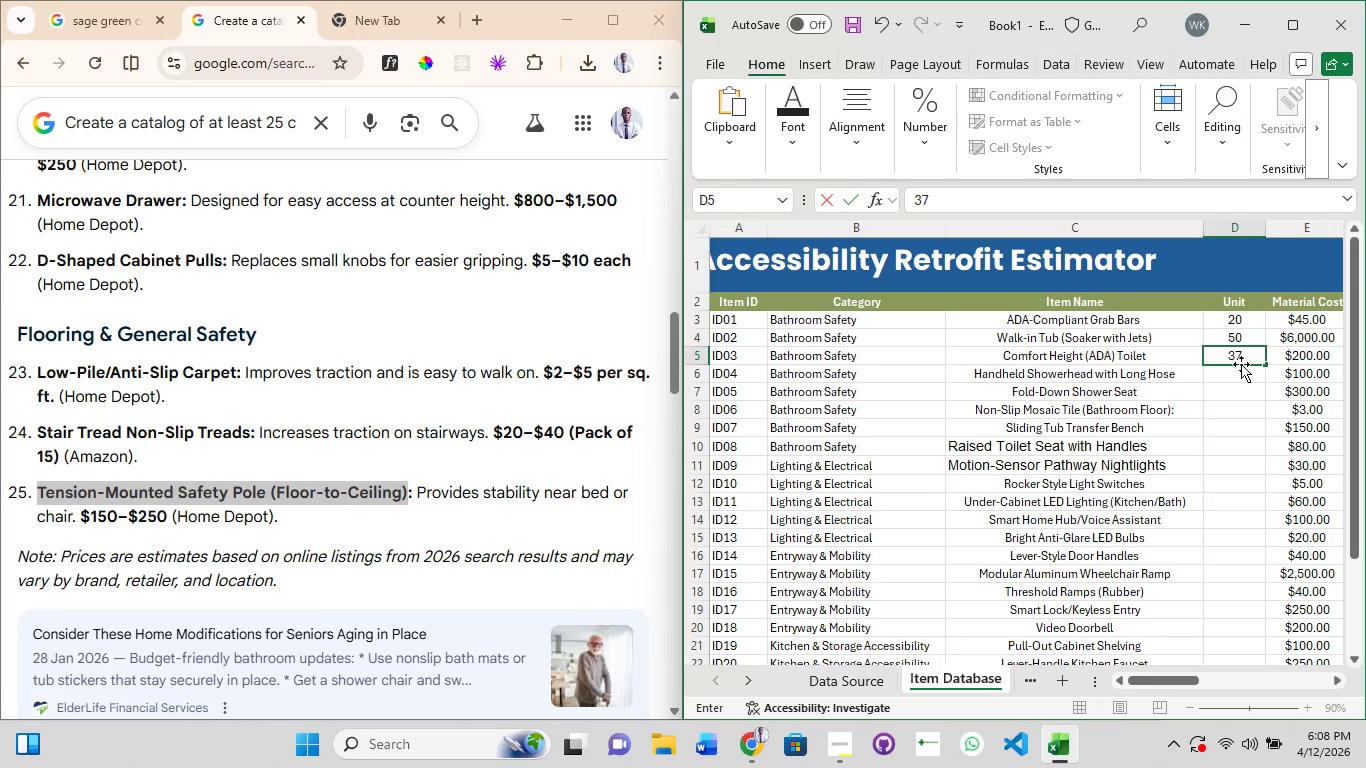 
key(Enter)
 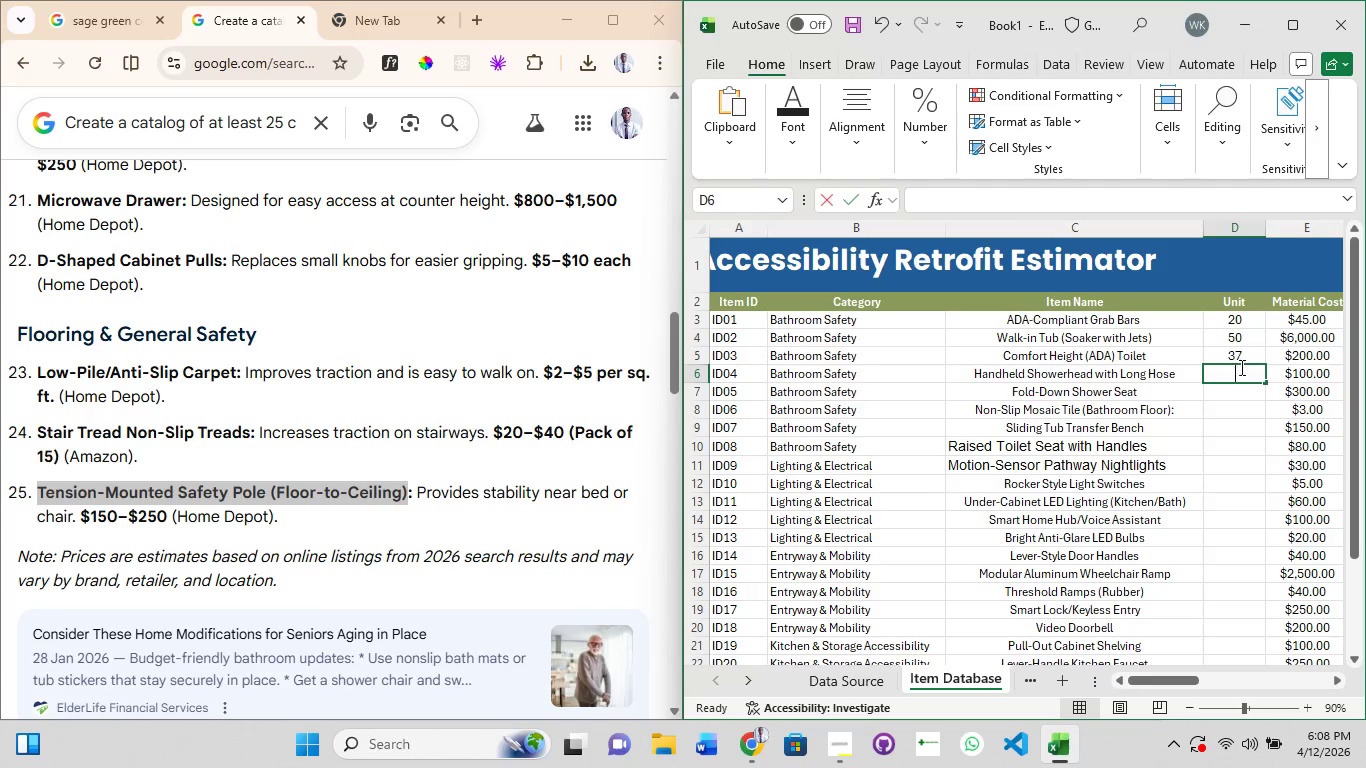 
key(9)
 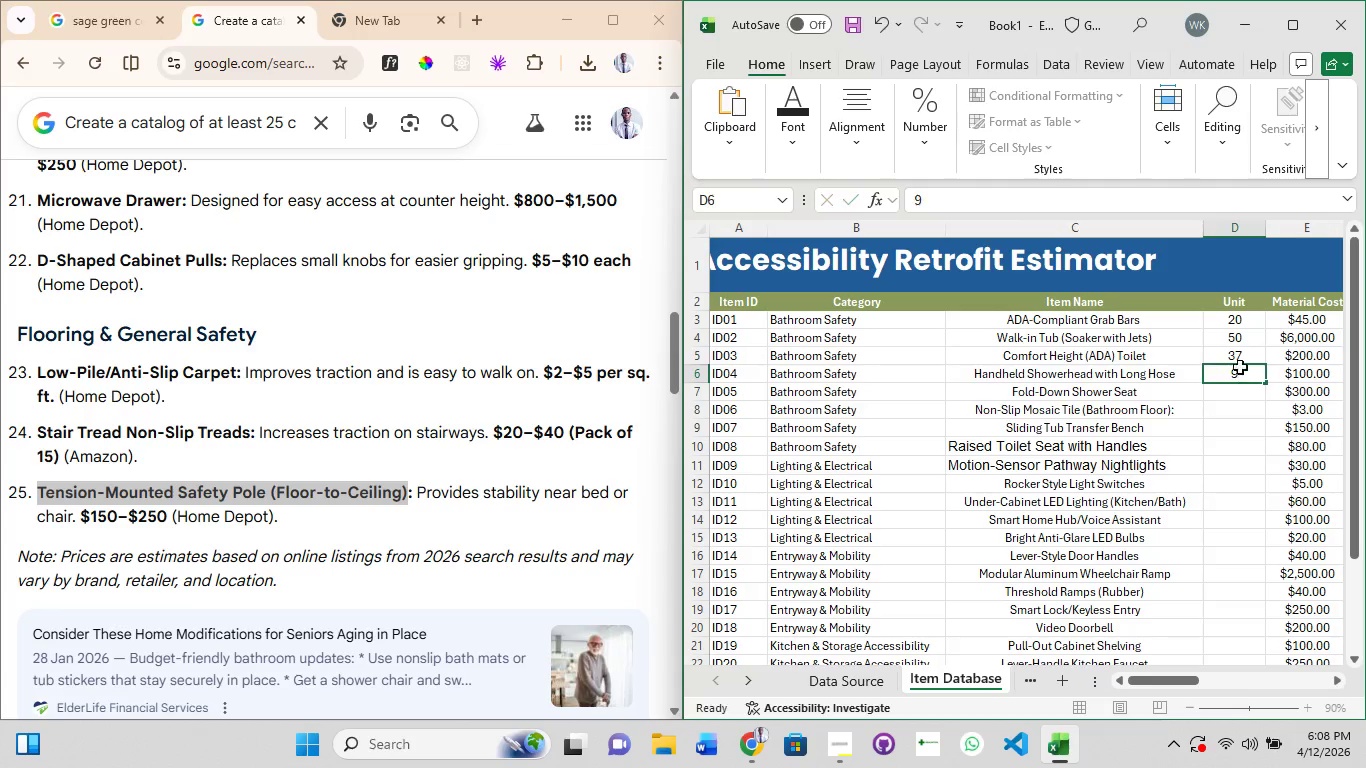 
key(Enter)
 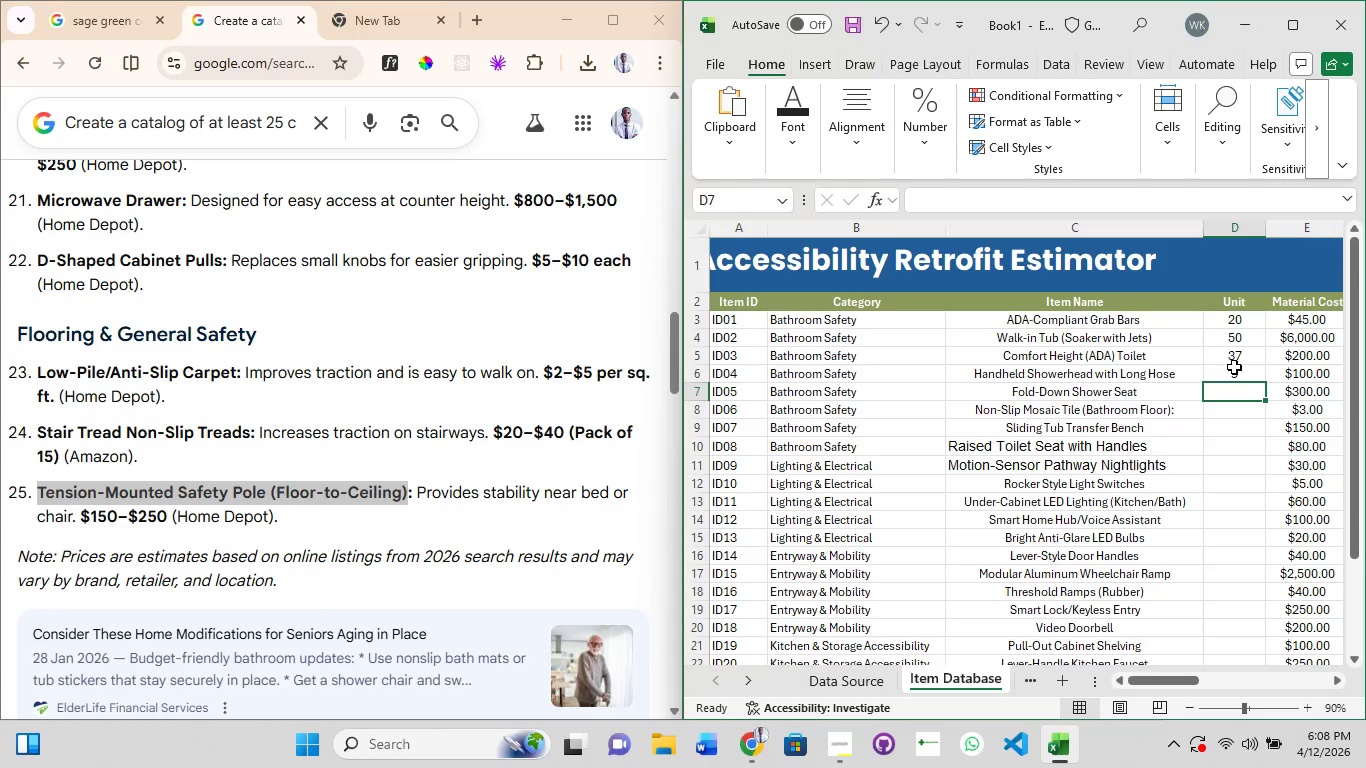 
key(Numpad5)
 